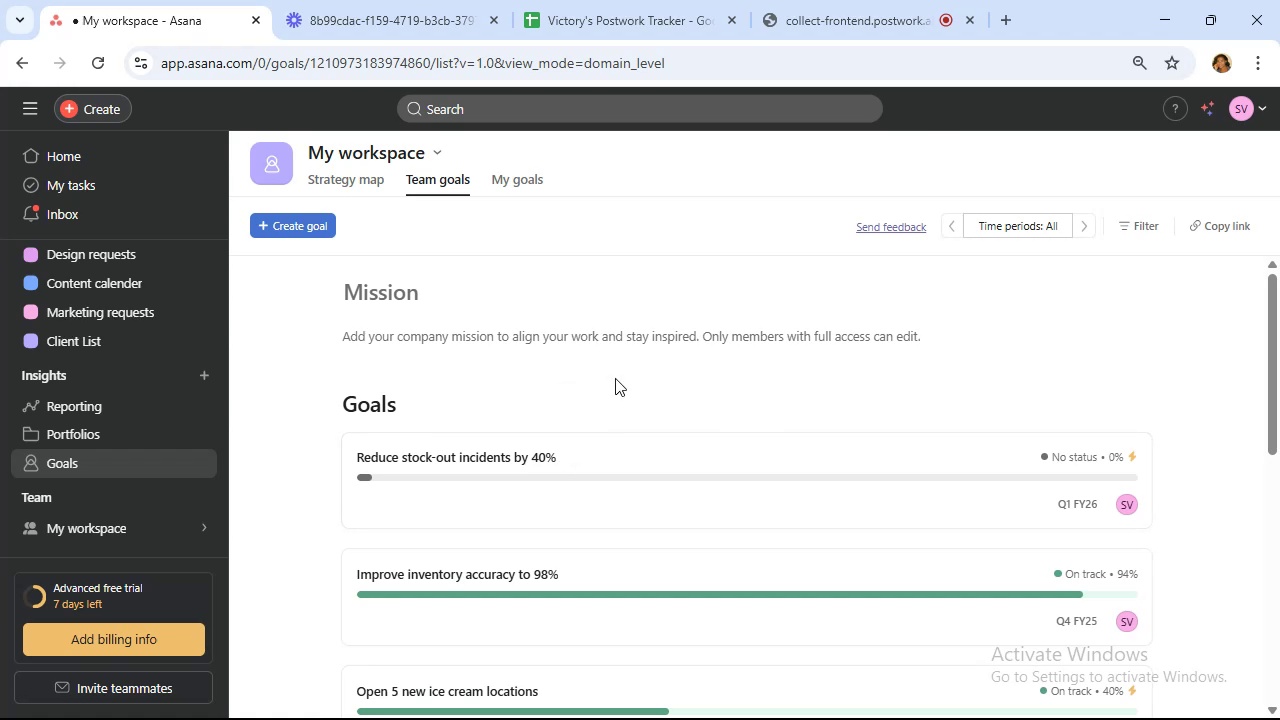 
left_click([300, 216])
 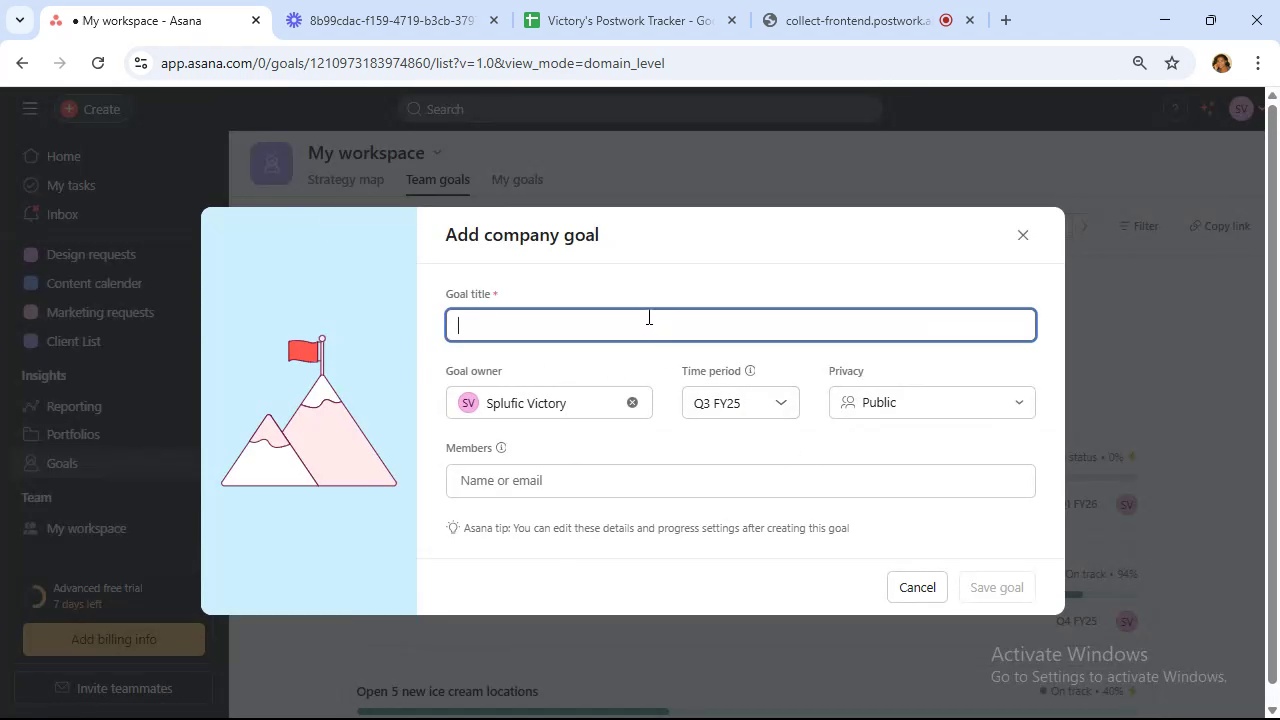 
type(Cut manua inventory updates by 70%)
 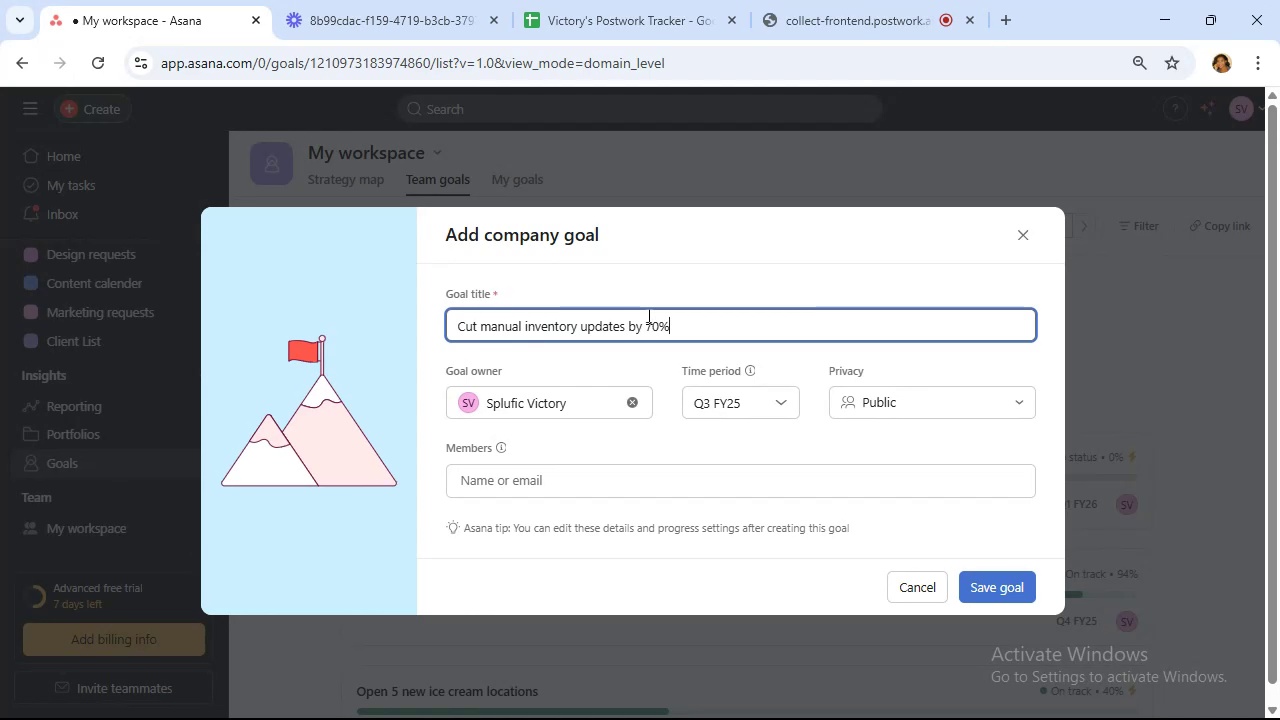 
left_click([754, 408])
 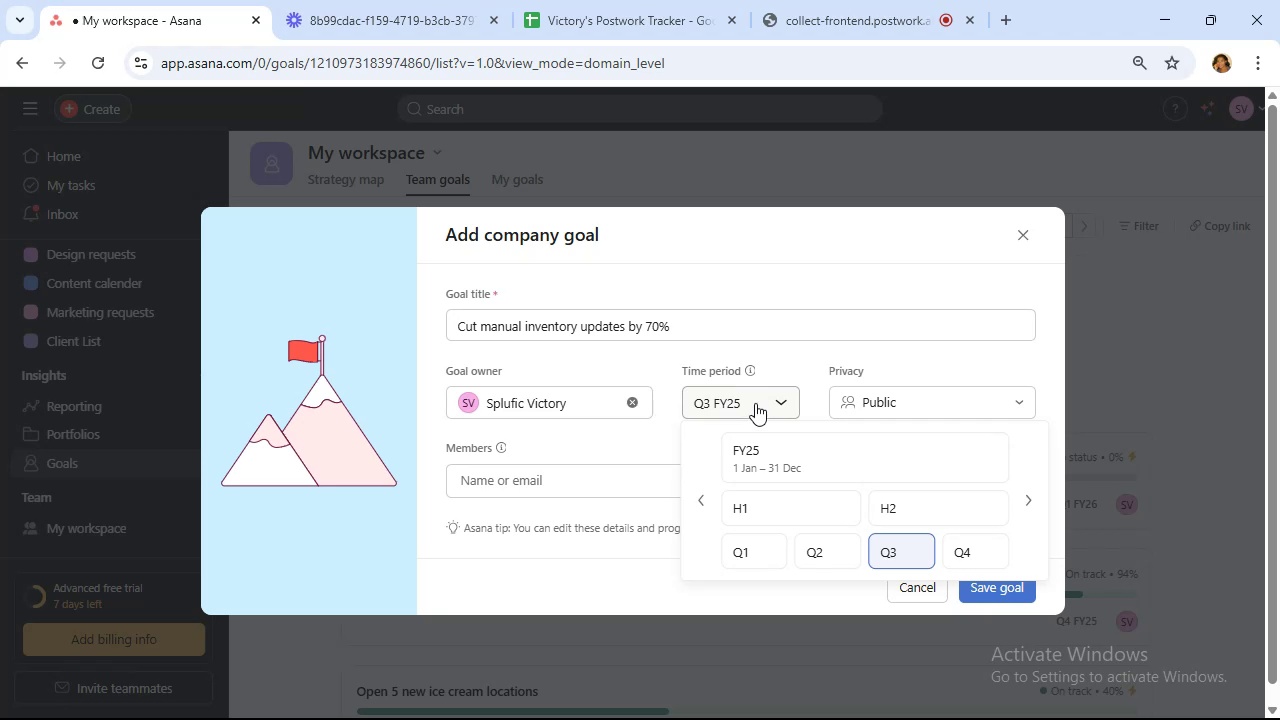 
left_click([816, 556])
 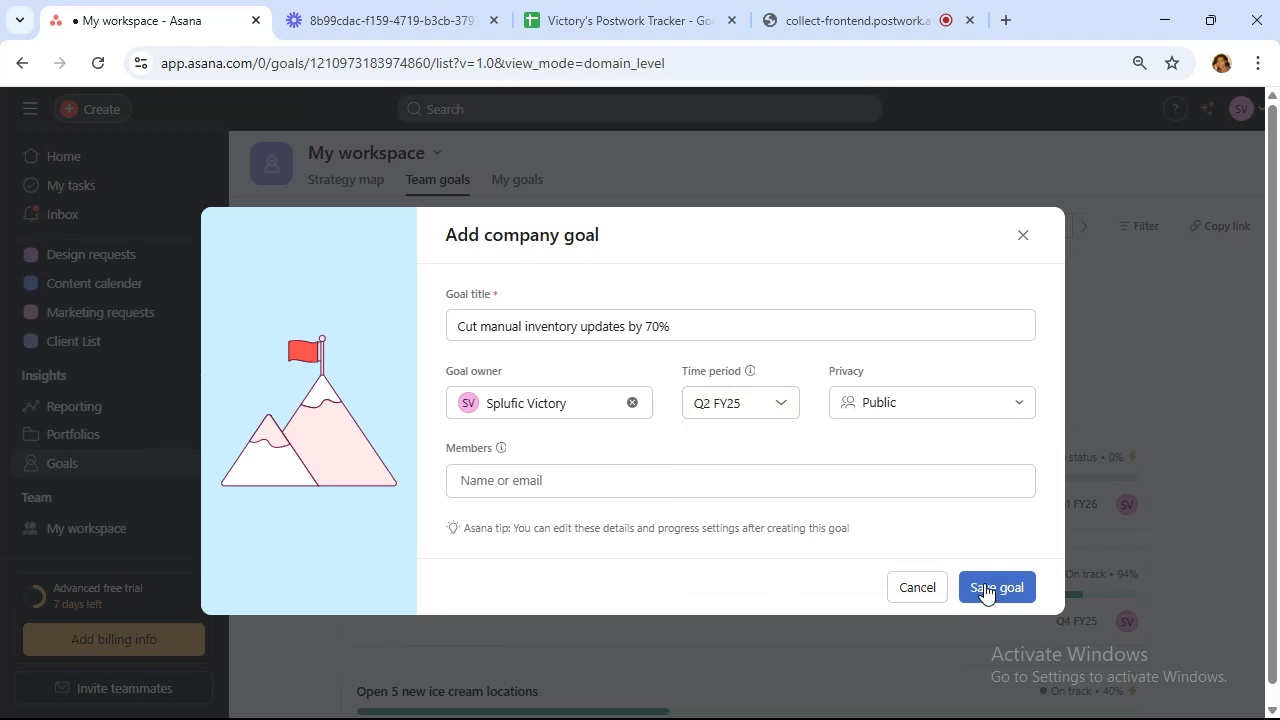 
wait(5.06)
 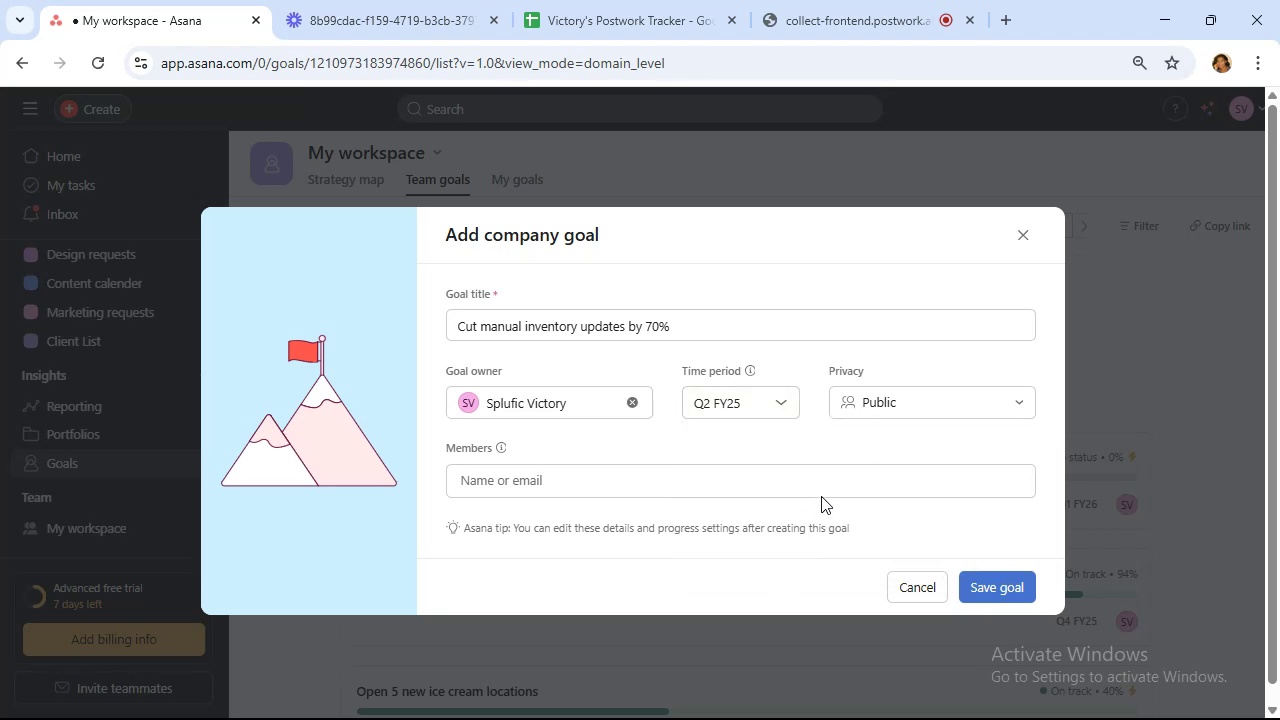 
left_click([984, 584])
 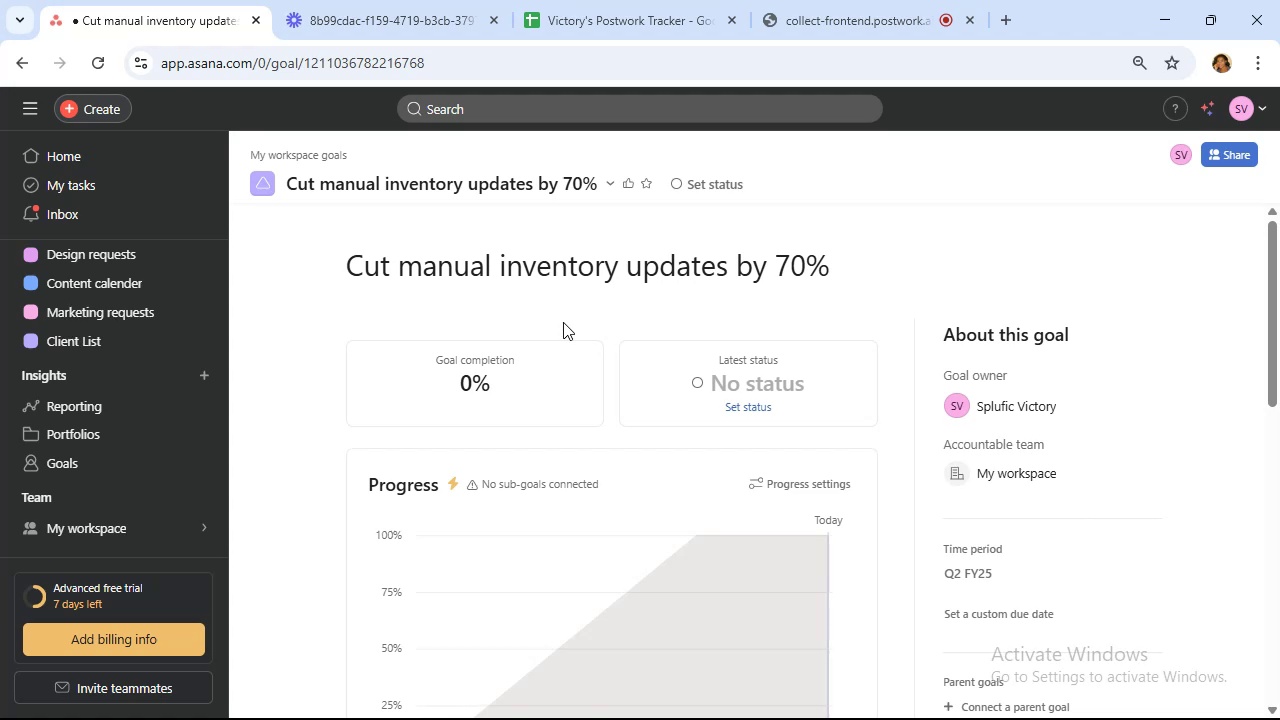 
wait(30.81)
 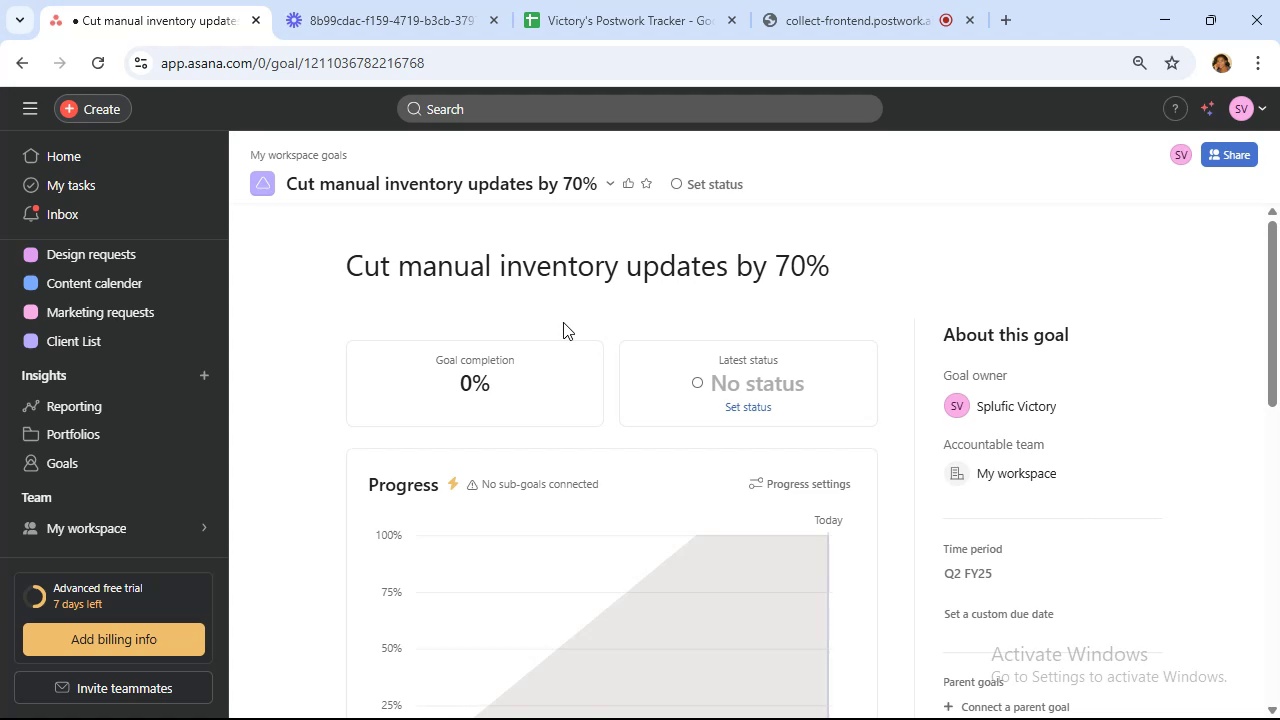 
scroll: coordinate [569, 325], scroll_direction: down, amount: 1.0
 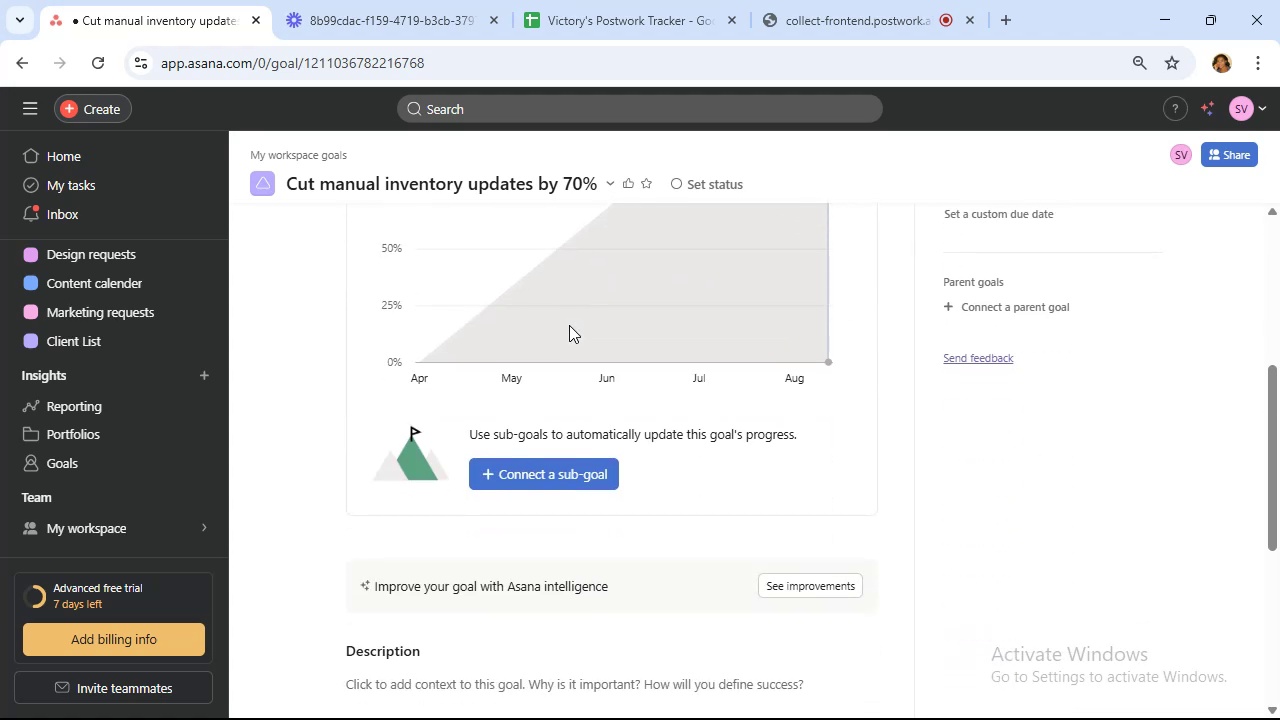 
scroll: coordinate [576, 318], scroll_direction: up, amount: 8.0
 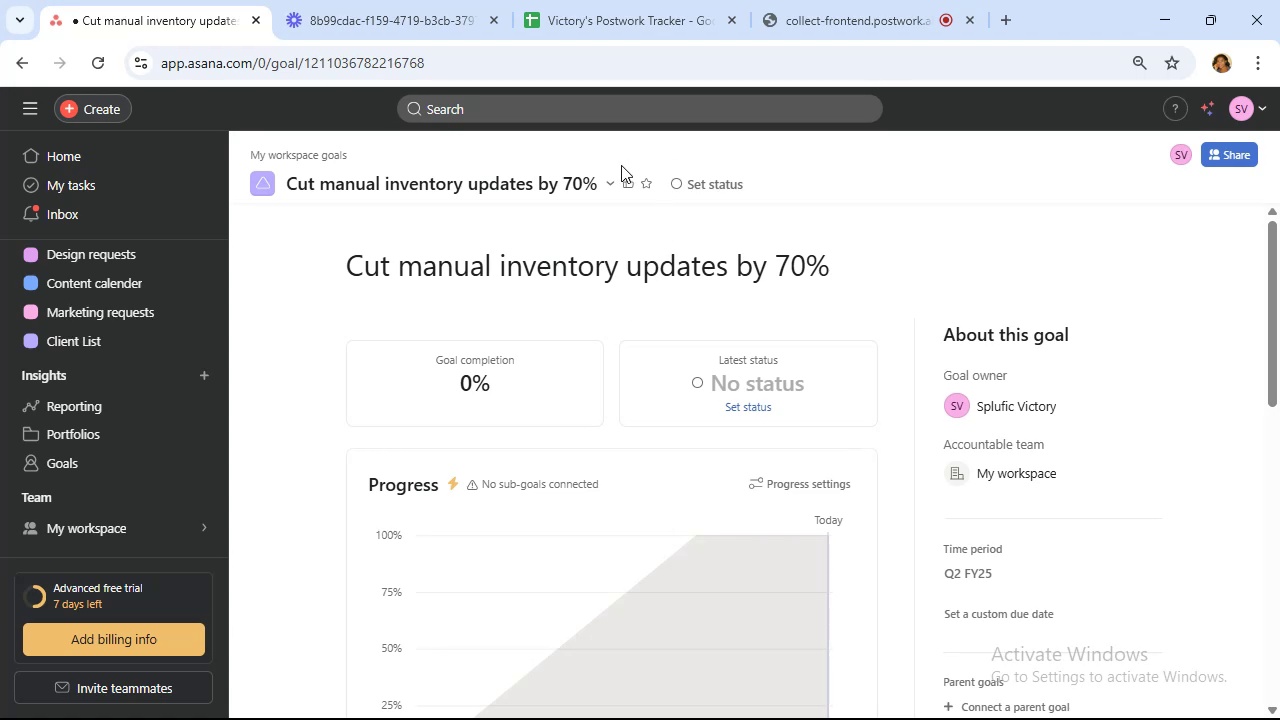 
wait(5.33)
 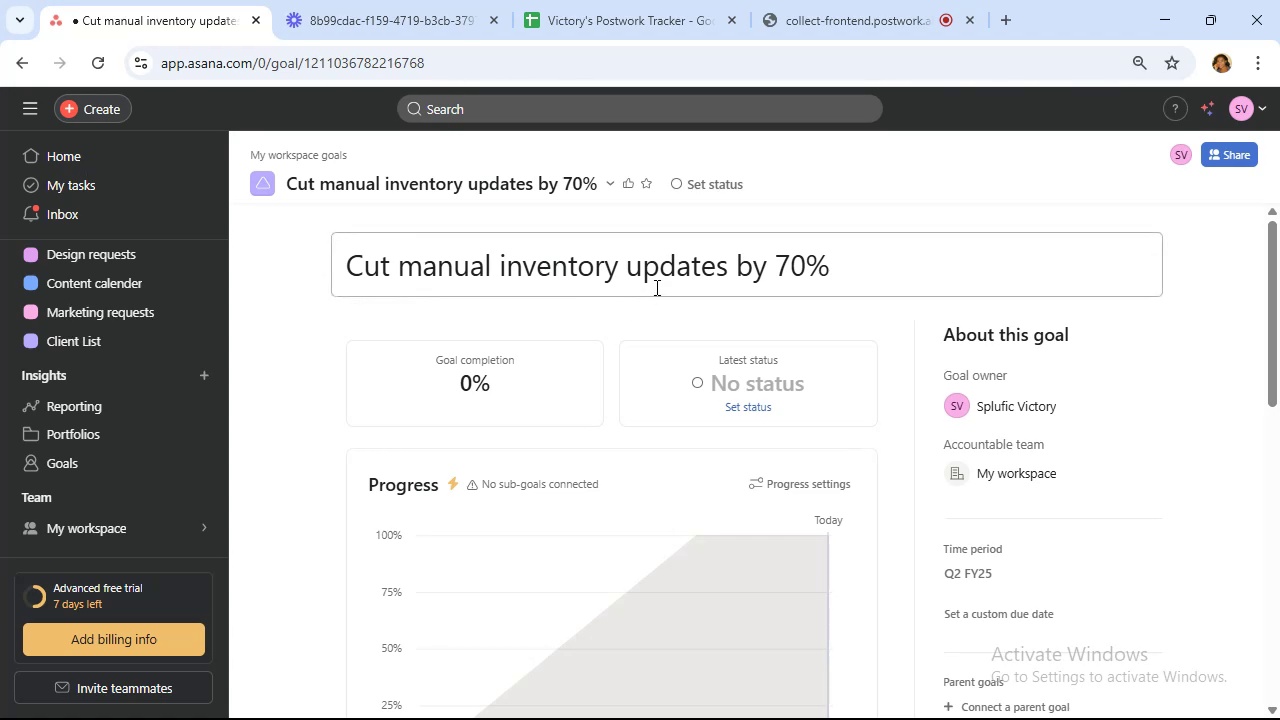 
left_click([605, 179])
 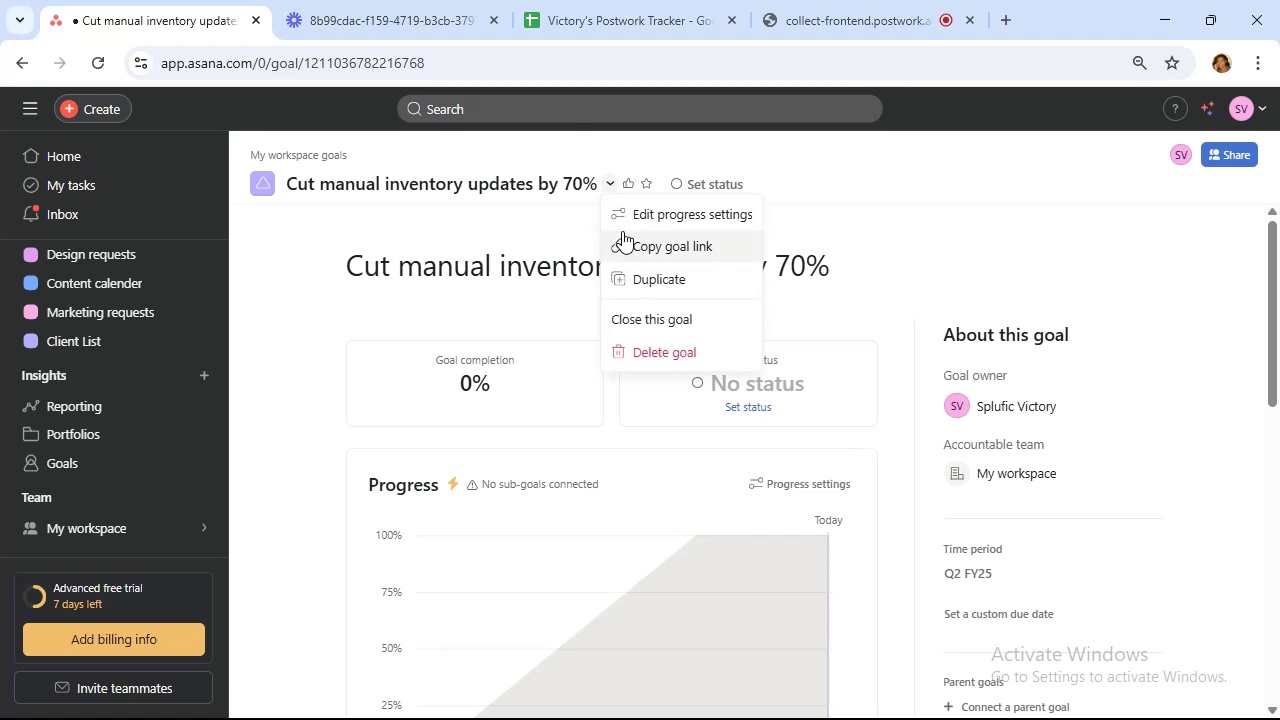 
left_click([637, 219])
 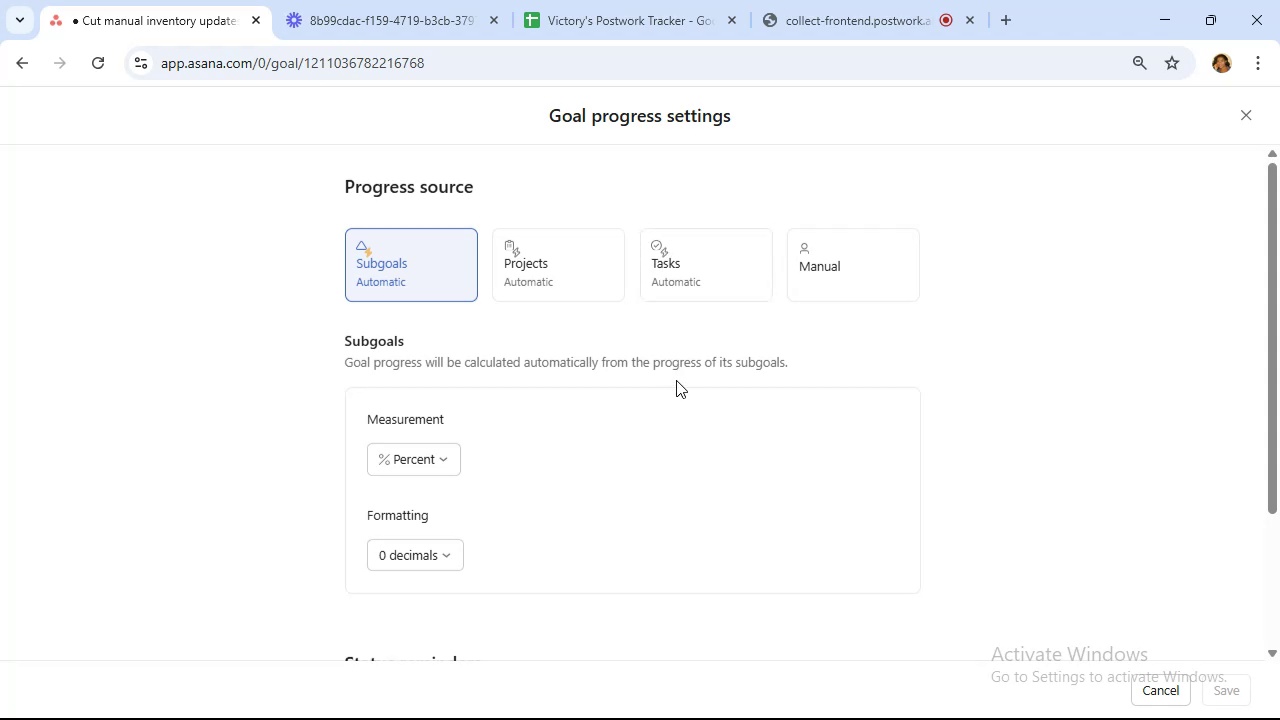 
wait(10.75)
 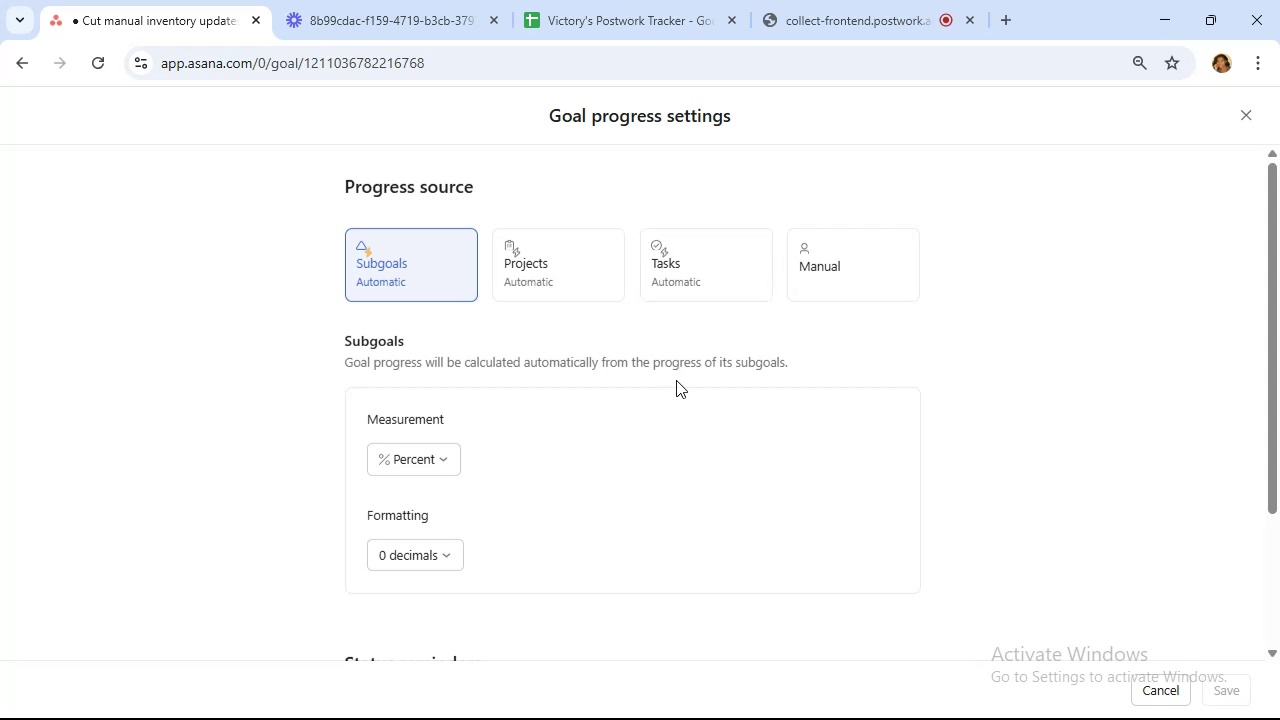 
left_click([705, 283])
 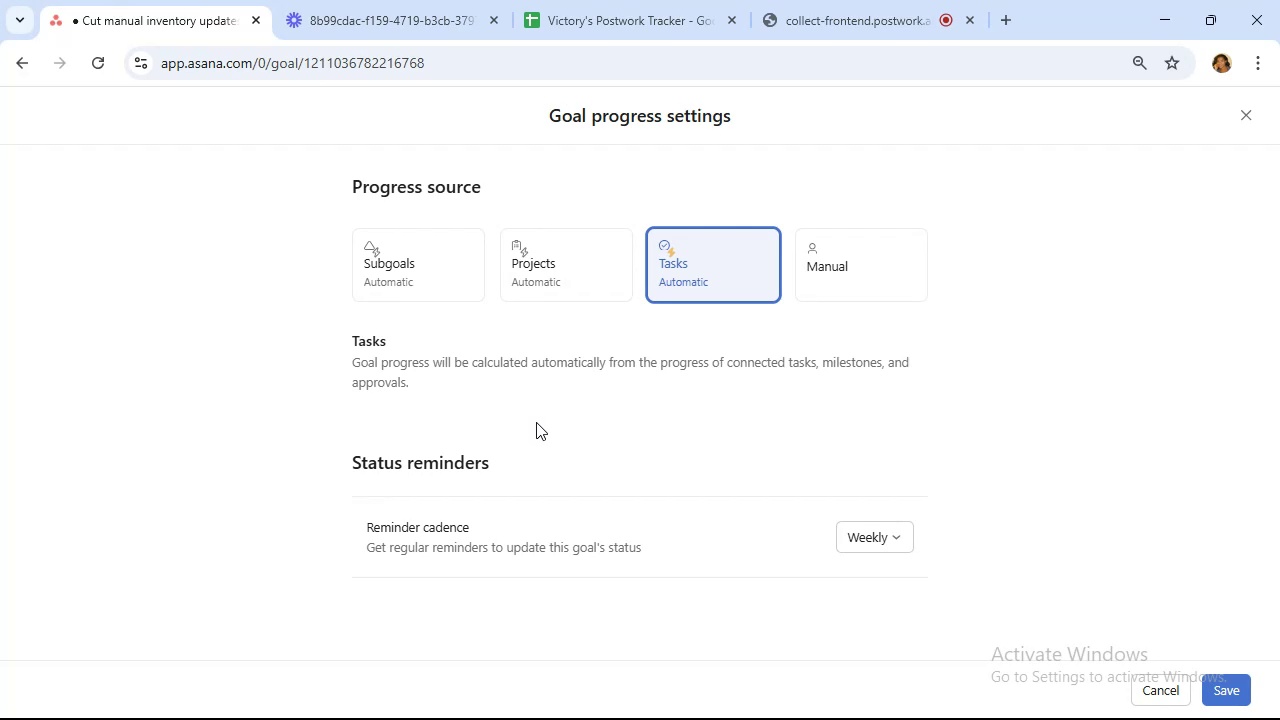 
left_click([873, 525])
 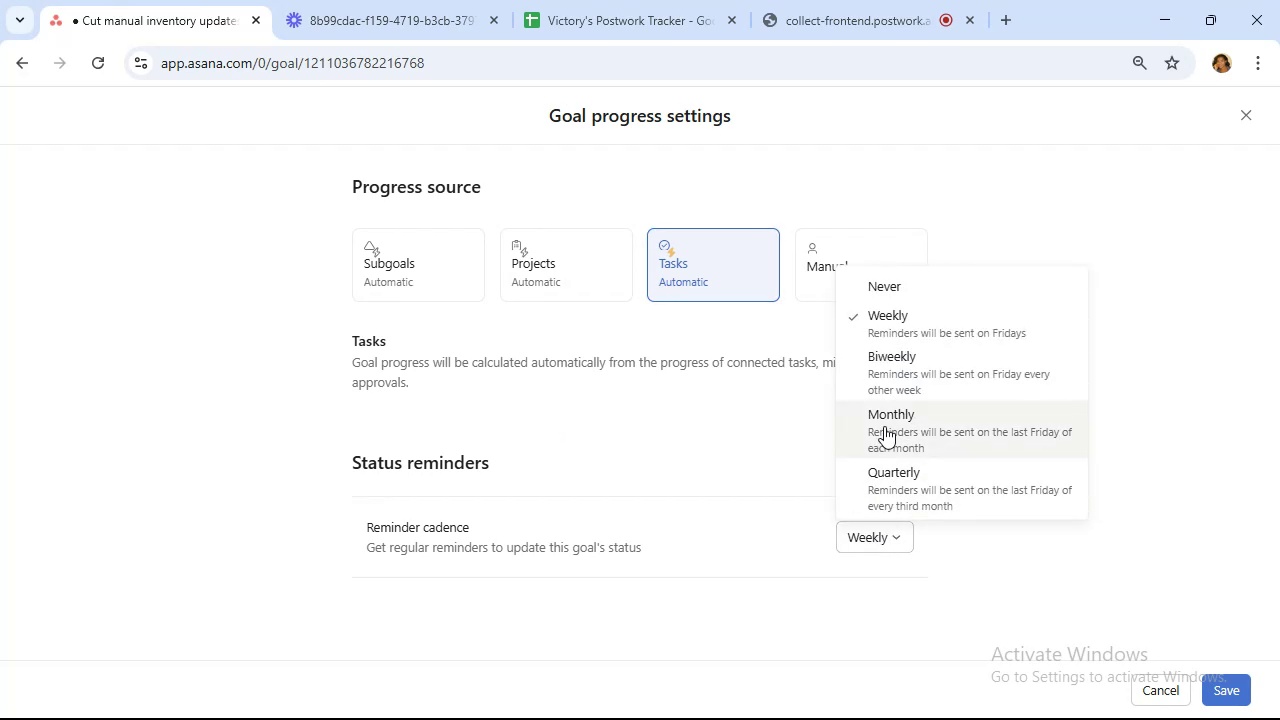 
left_click([884, 426])
 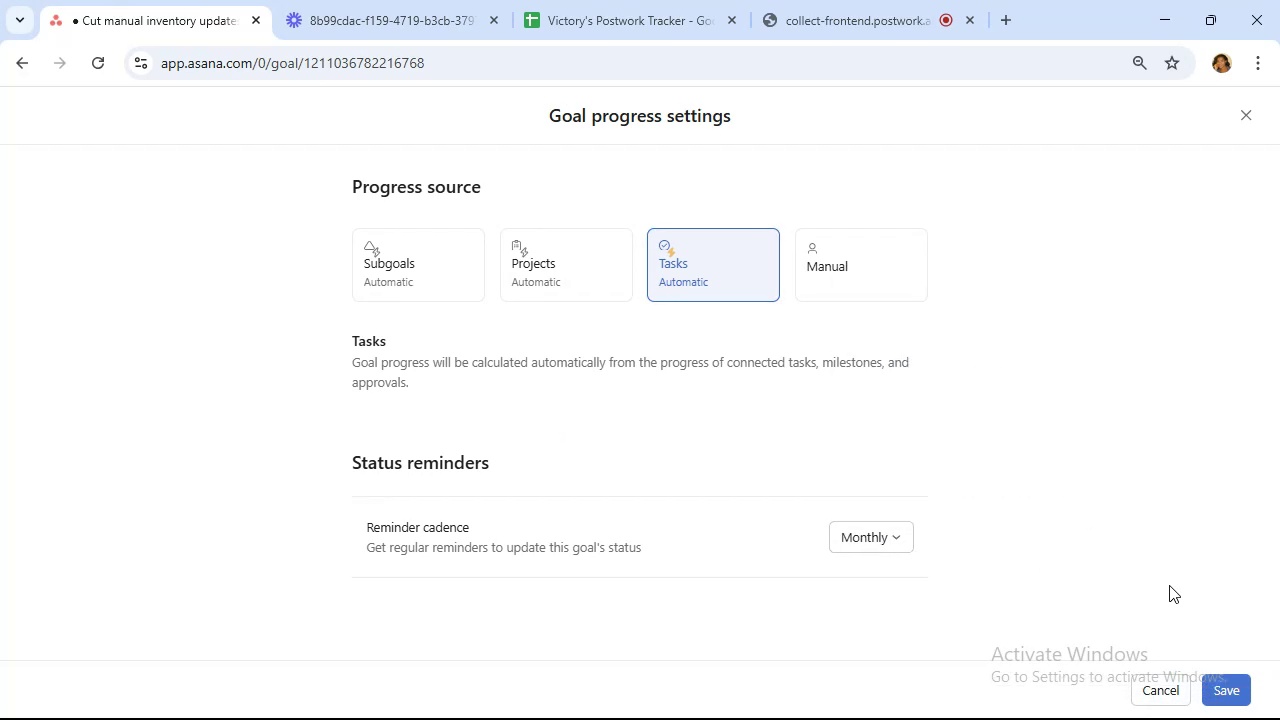 
left_click([1232, 688])
 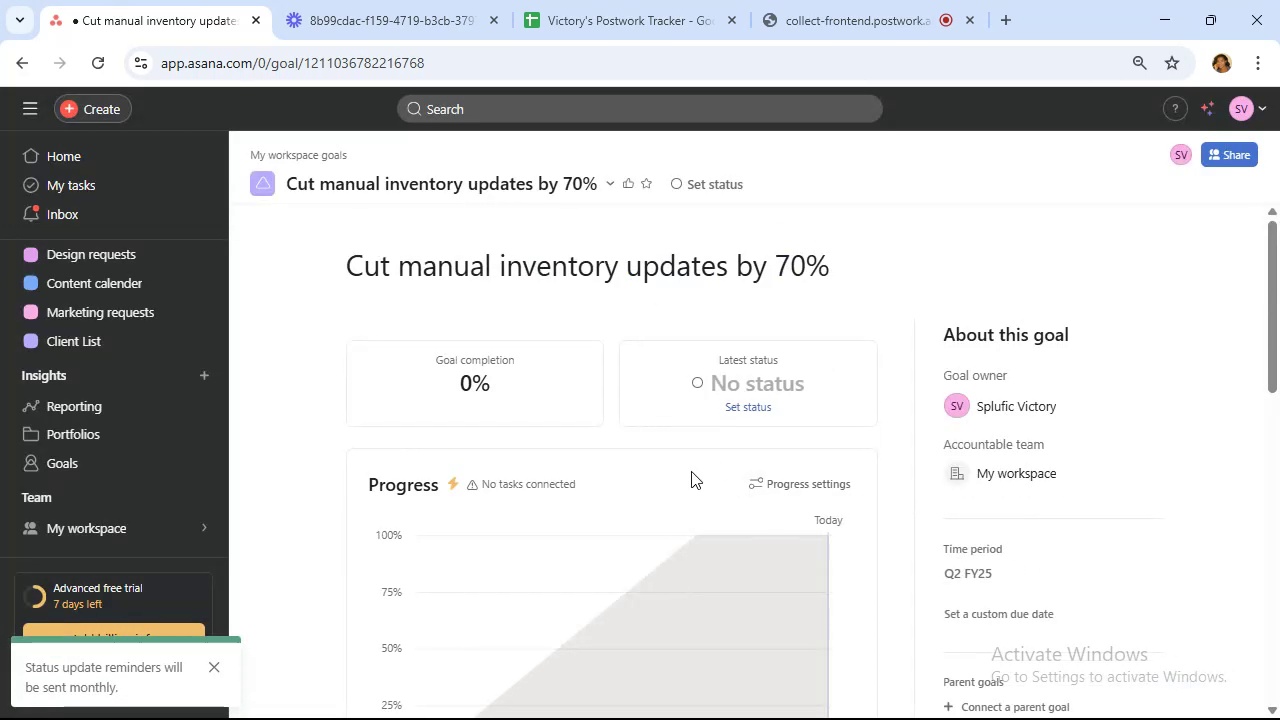 
scroll: coordinate [520, 435], scroll_direction: down, amount: 3.0
 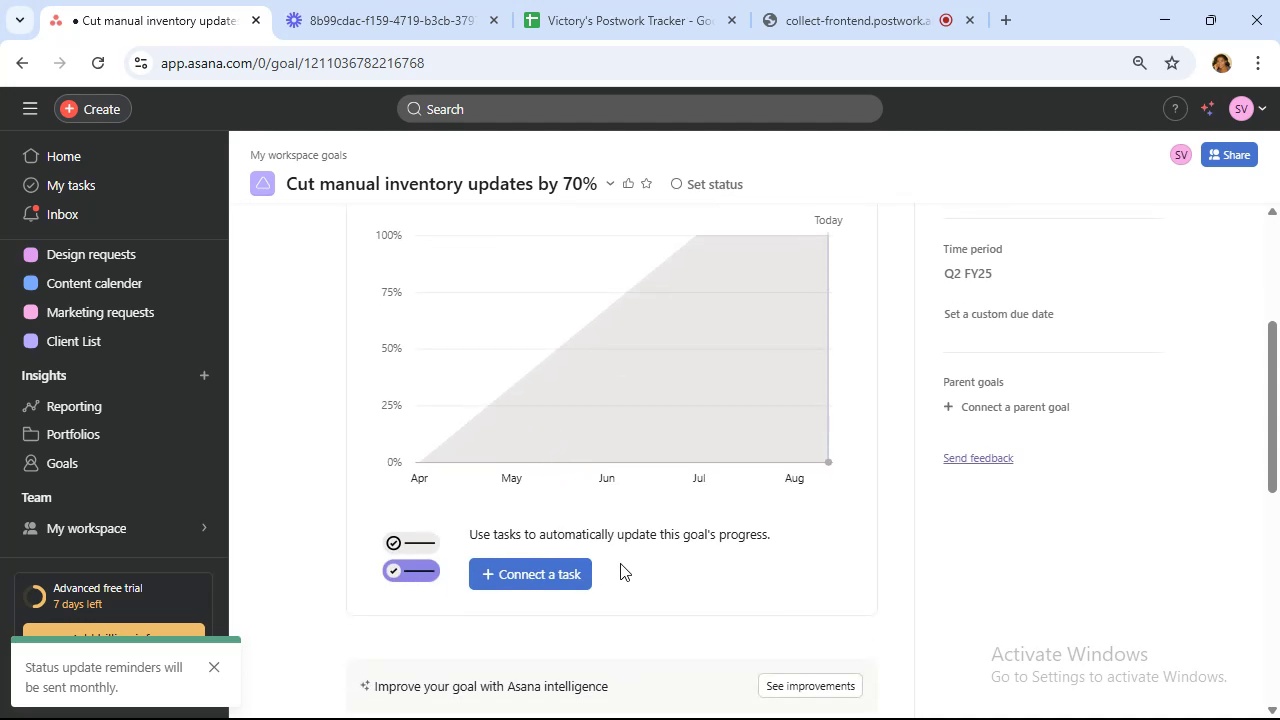 
left_click([554, 568])
 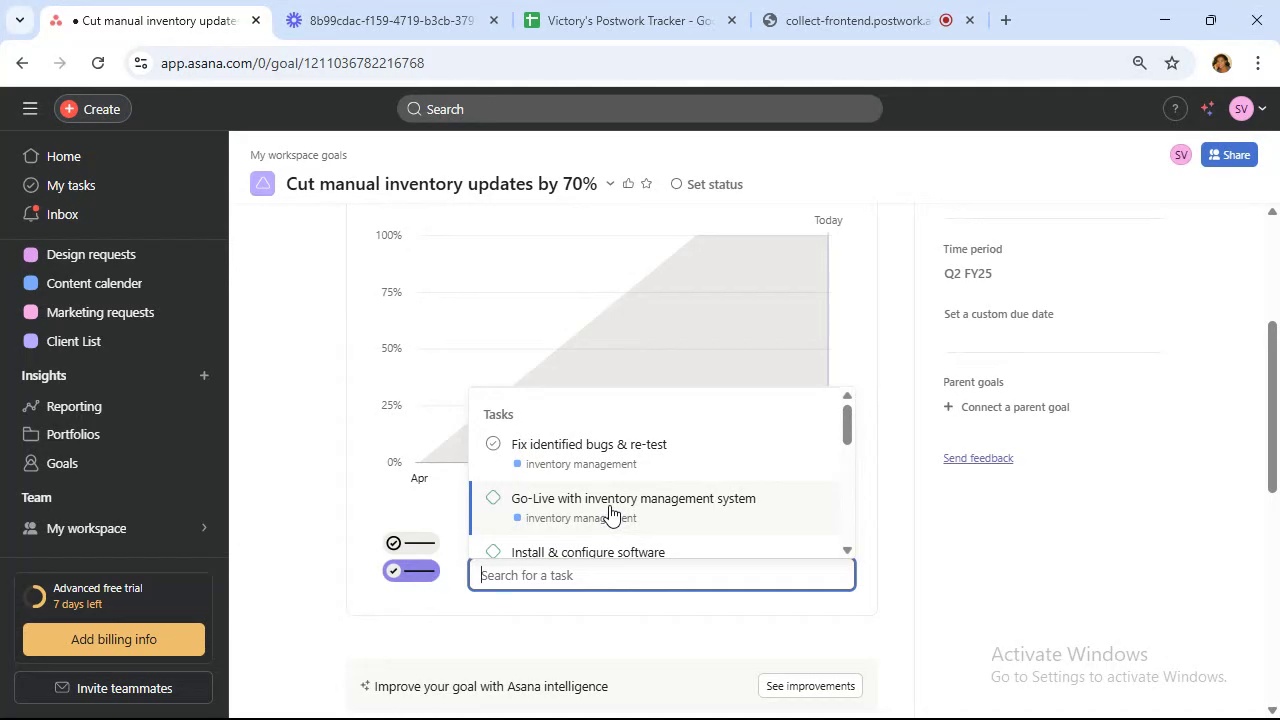 
wait(15.97)
 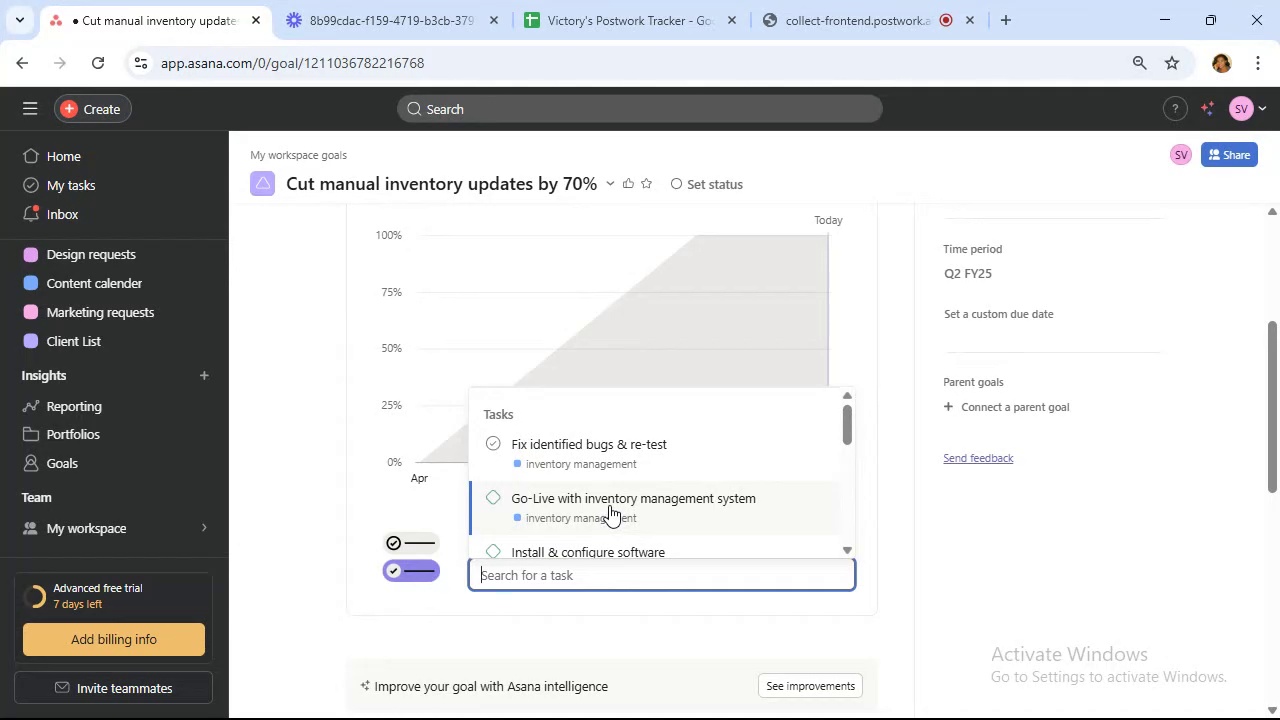 
left_click([636, 545])
 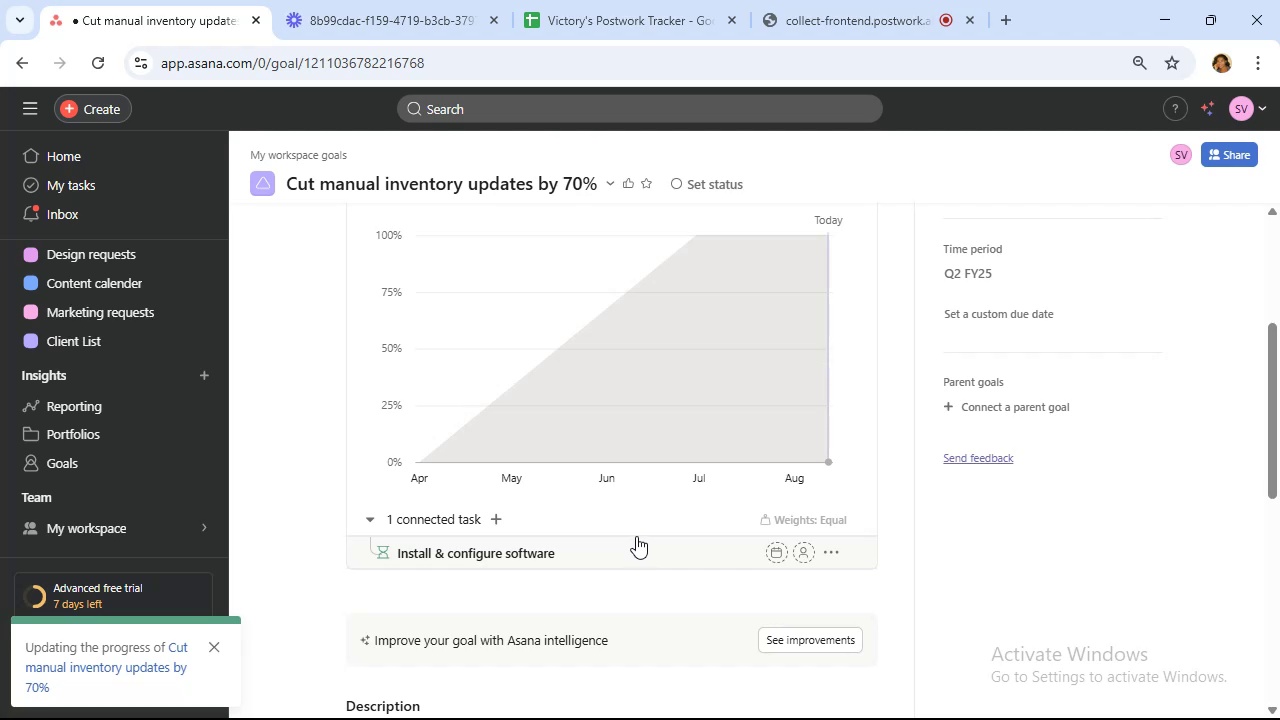 
wait(9.7)
 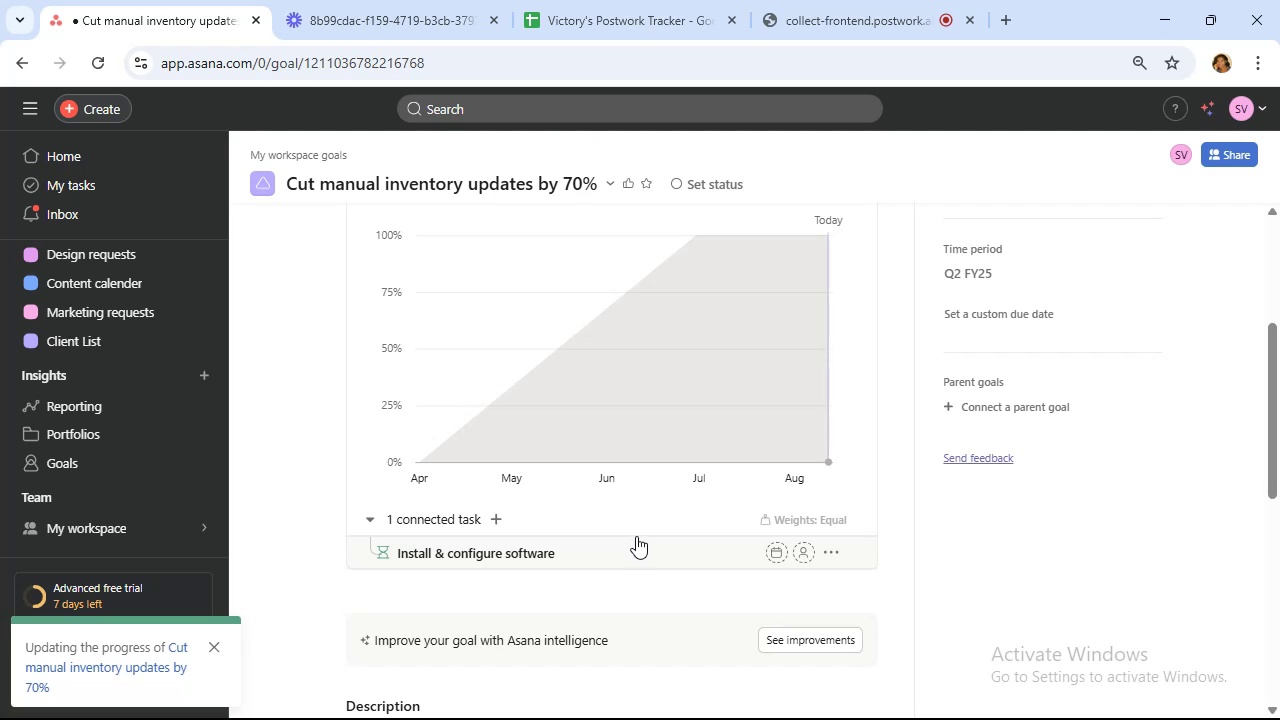 
left_click([497, 516])
 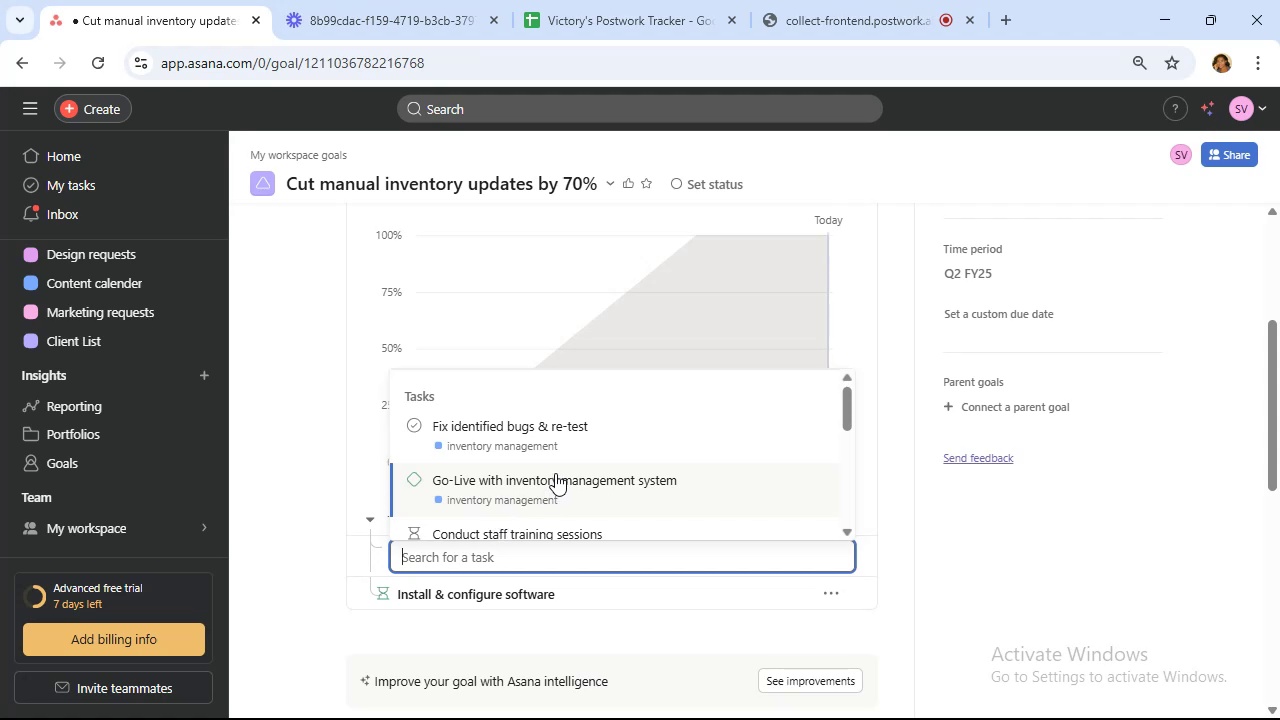 
wait(11.27)
 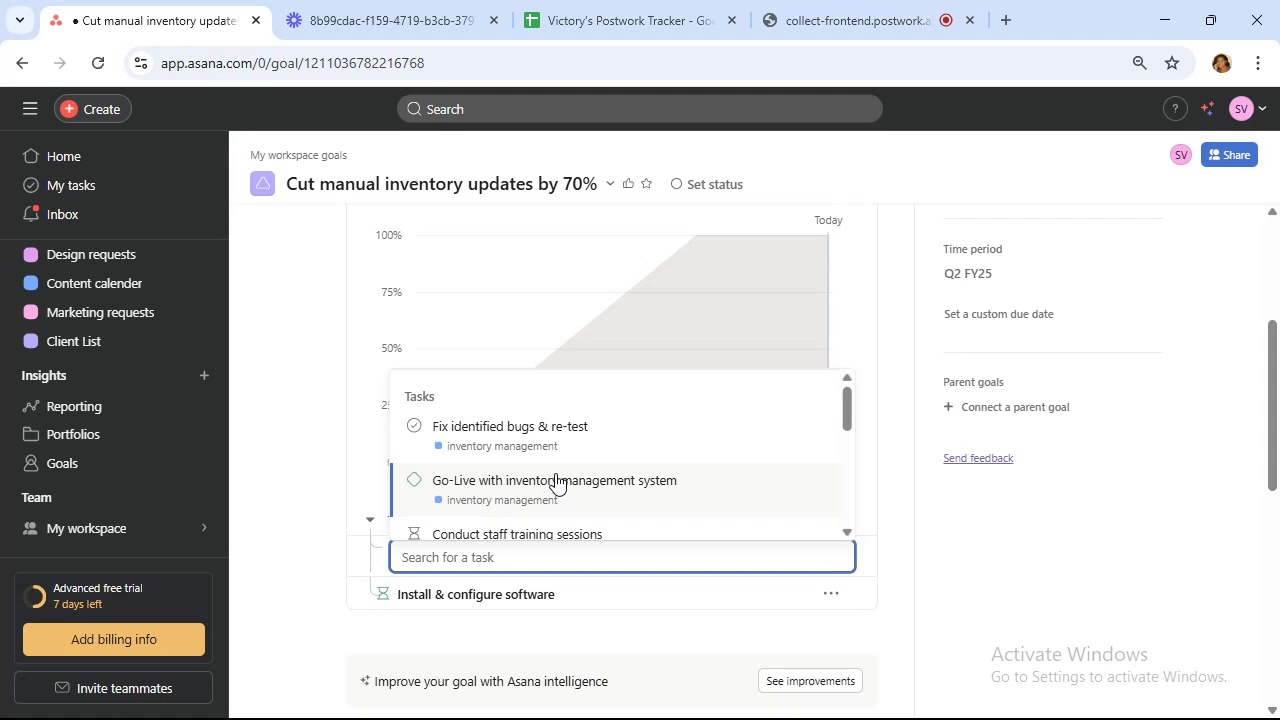 
type(Train)
 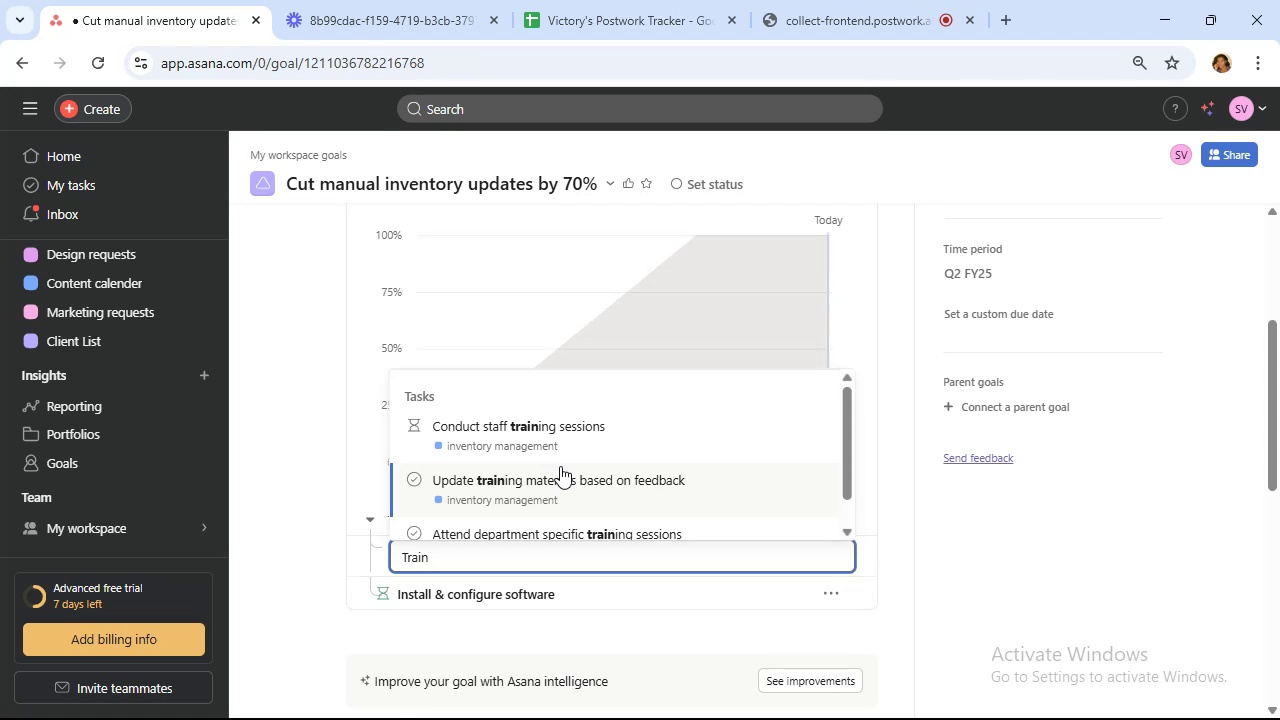 
wait(22.08)
 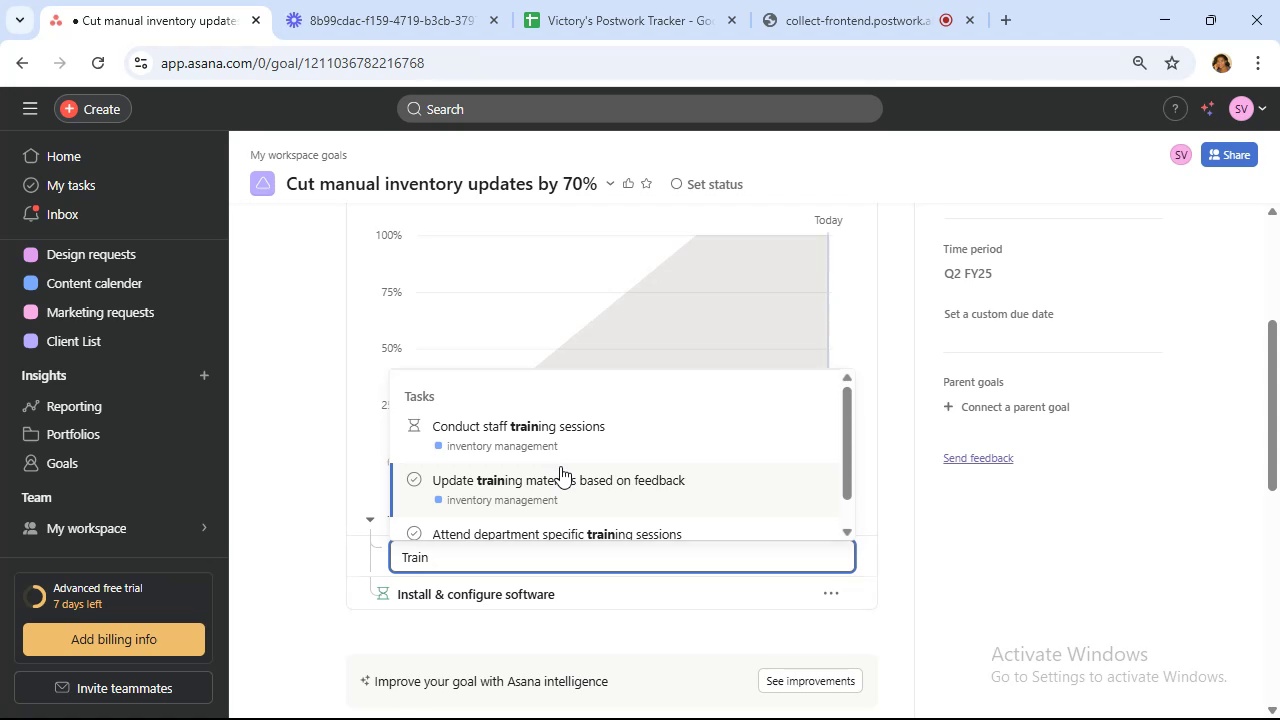 
left_click([576, 430])
 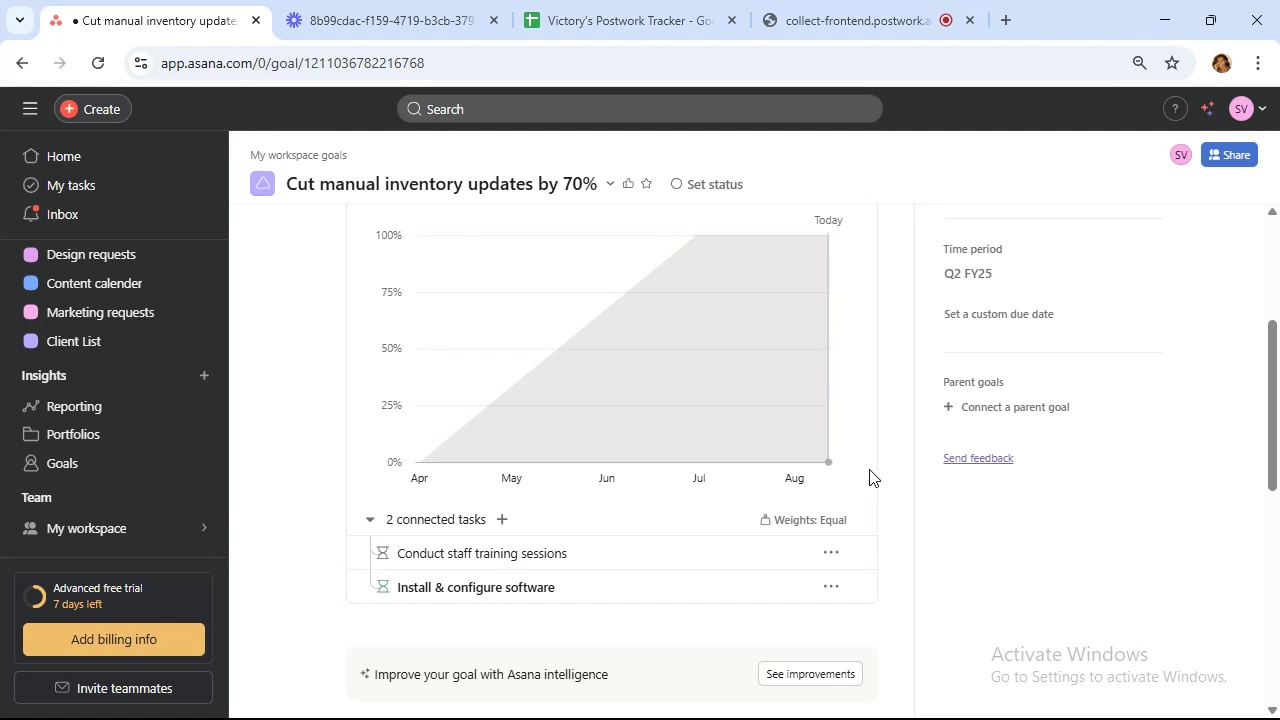 
wait(50.68)
 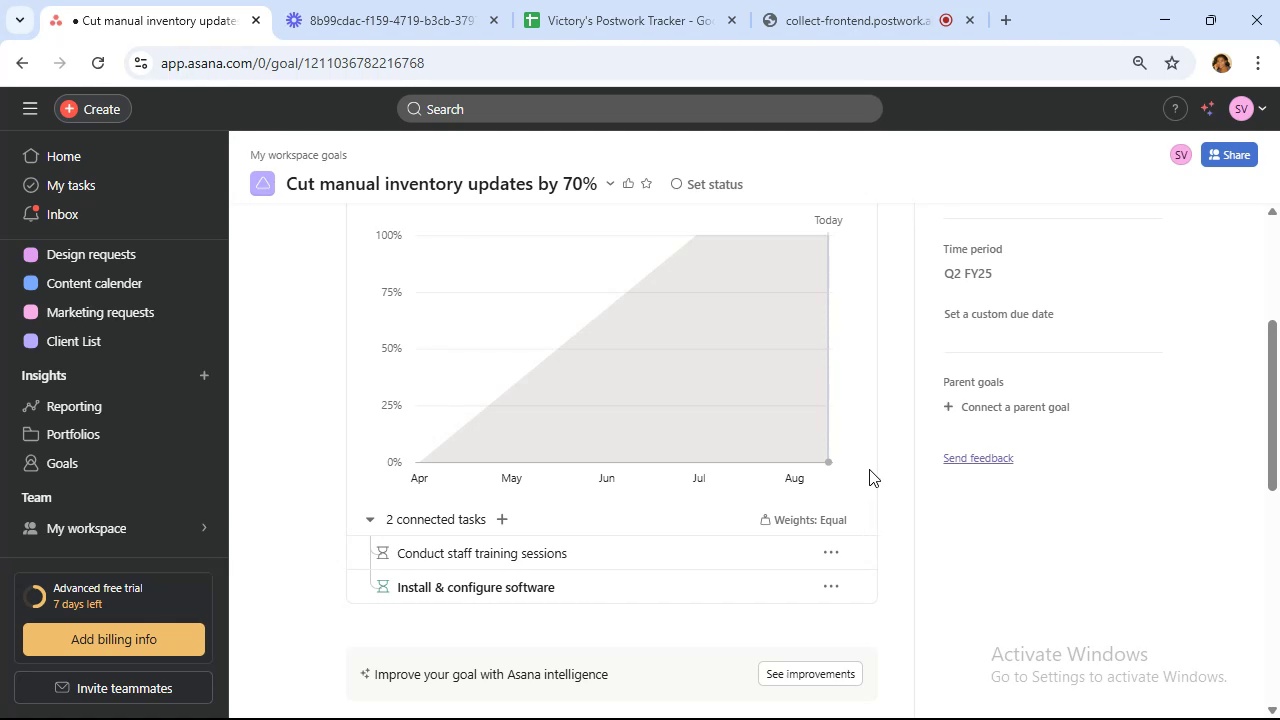 
scroll: coordinate [868, 435], scroll_direction: up, amount: 5.0
 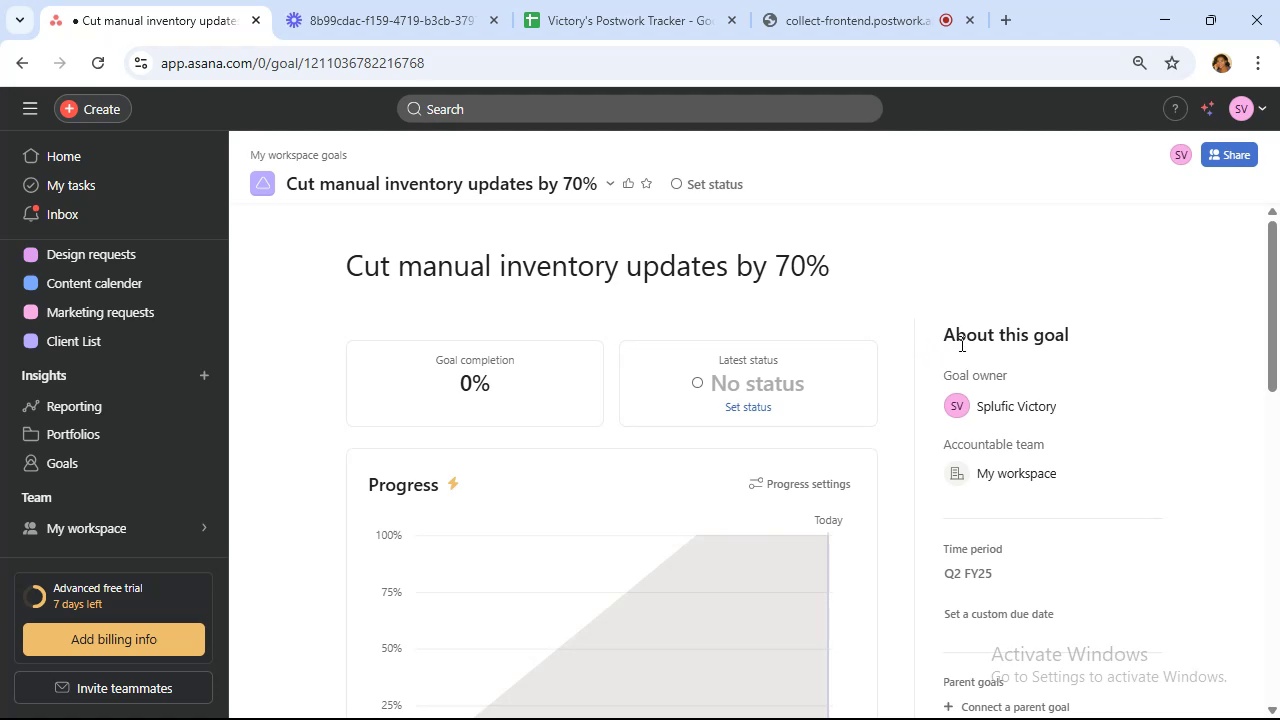 
wait(23.33)
 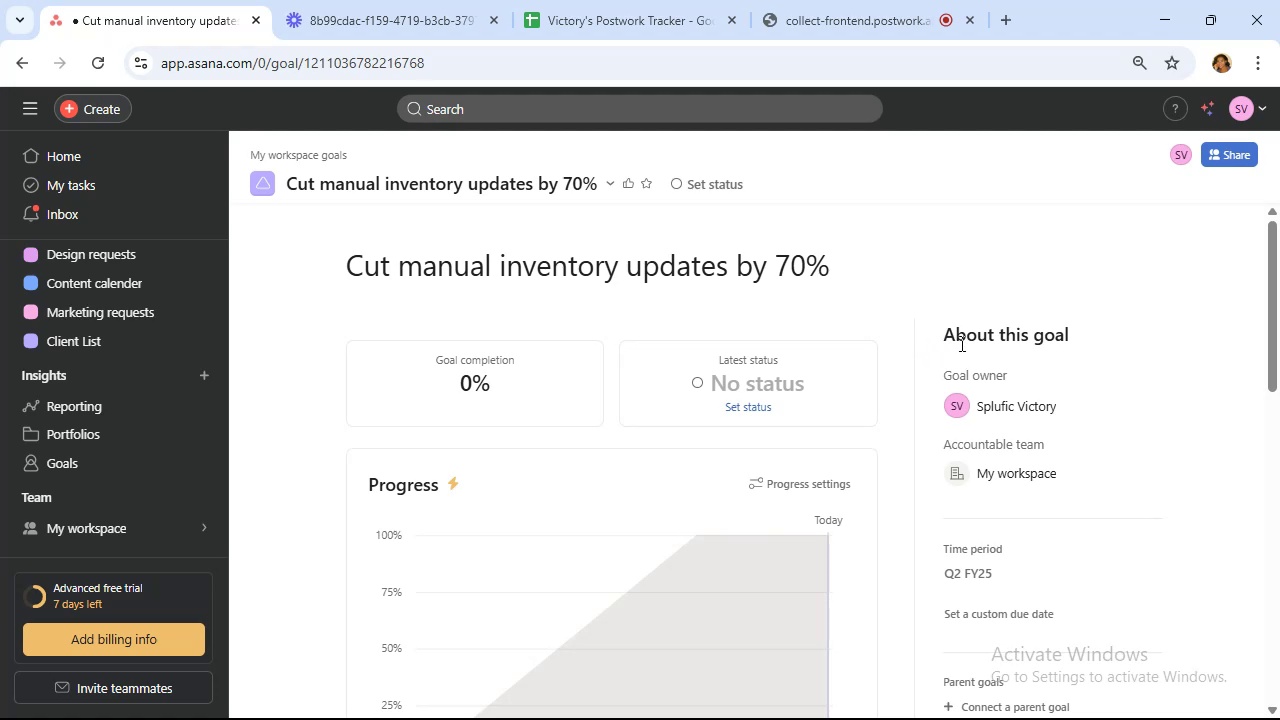 
scroll: coordinate [901, 372], scroll_direction: down, amount: 8.0
 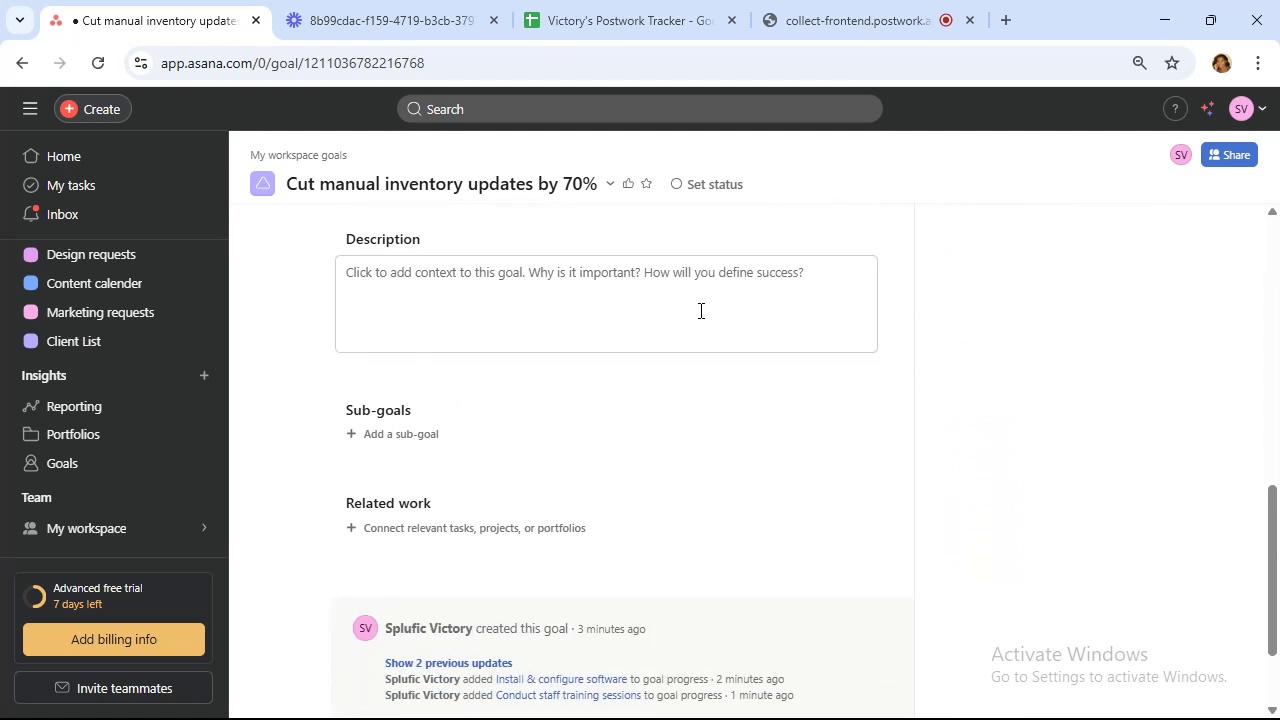 
left_click([691, 282])
 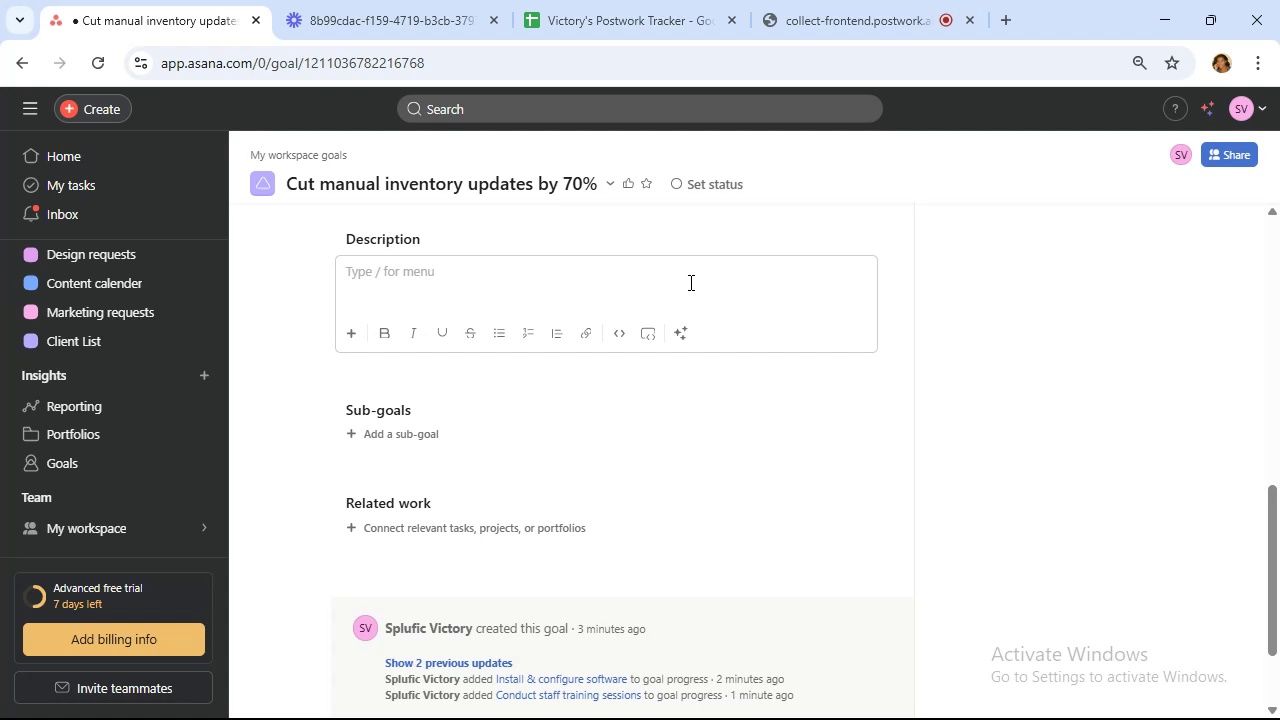 
wait(5.45)
 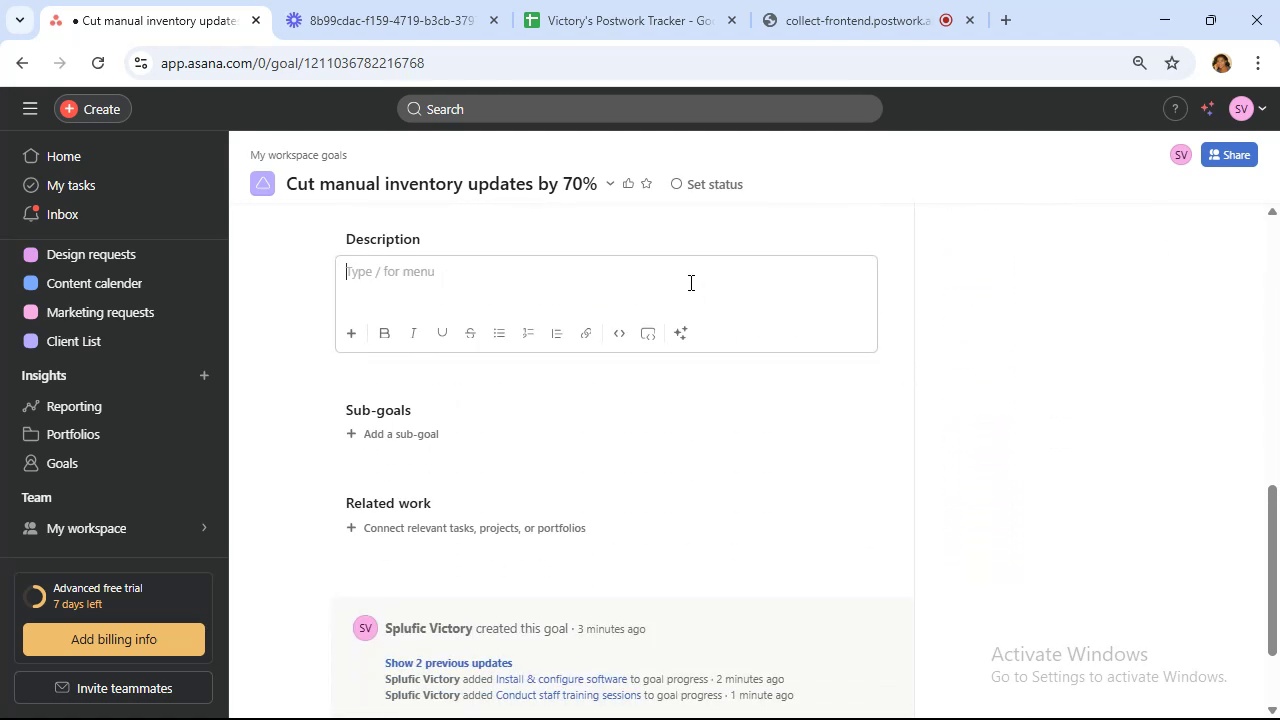 
type(Save lbour t)
key(Backspace)
key(Backspace)
key(Backspace)
key(Backspace)
type(abour time and reduce human error)
 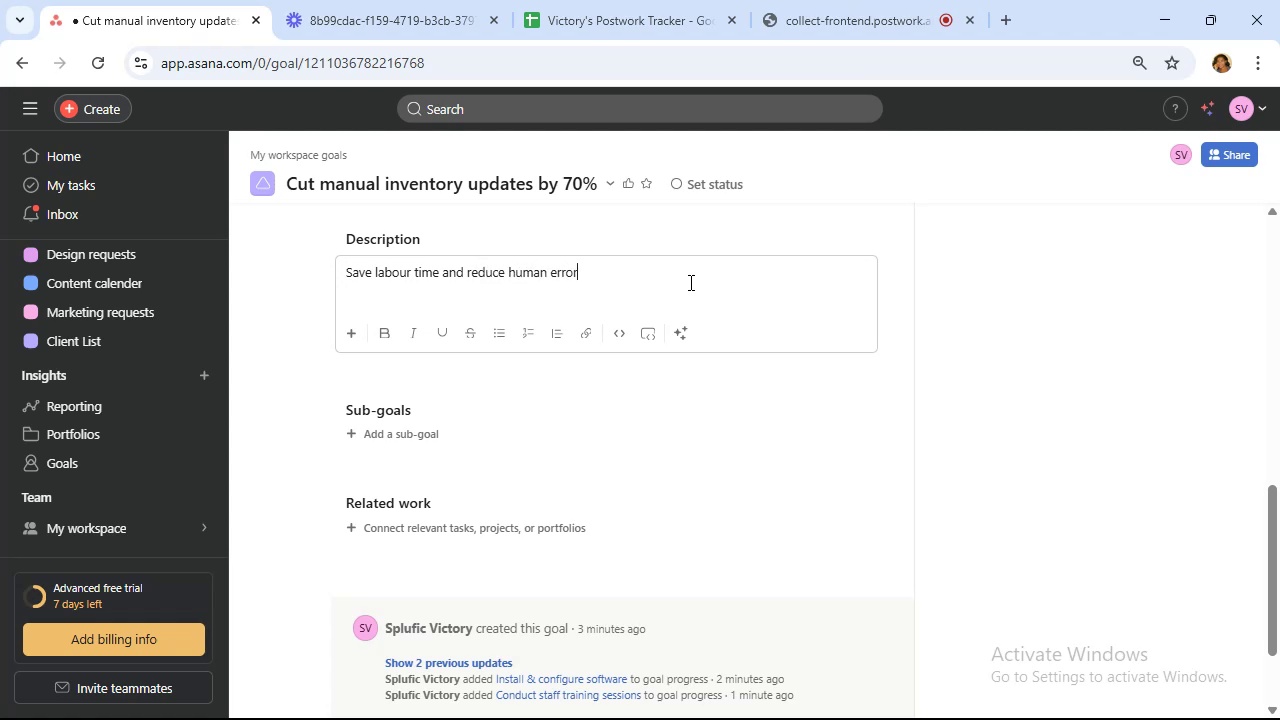 
wait(24.22)
 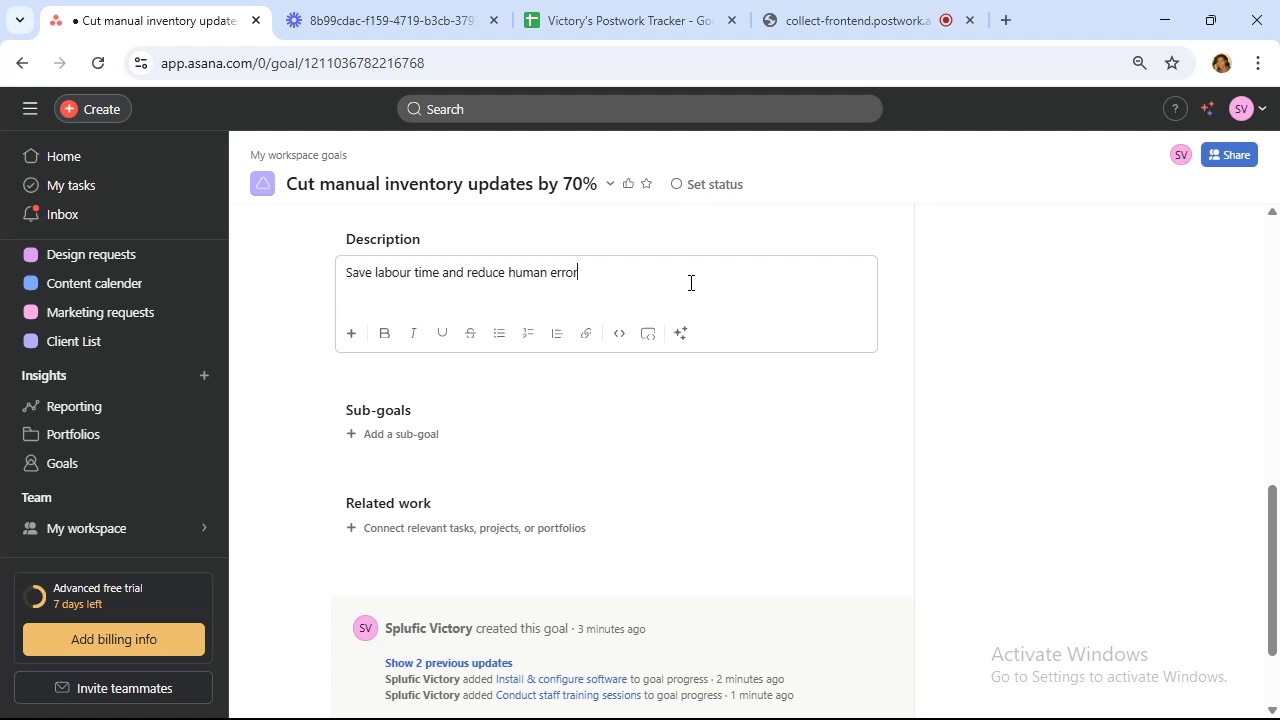 
scroll: coordinate [51, 319], scroll_direction: up, amount: 7.0
 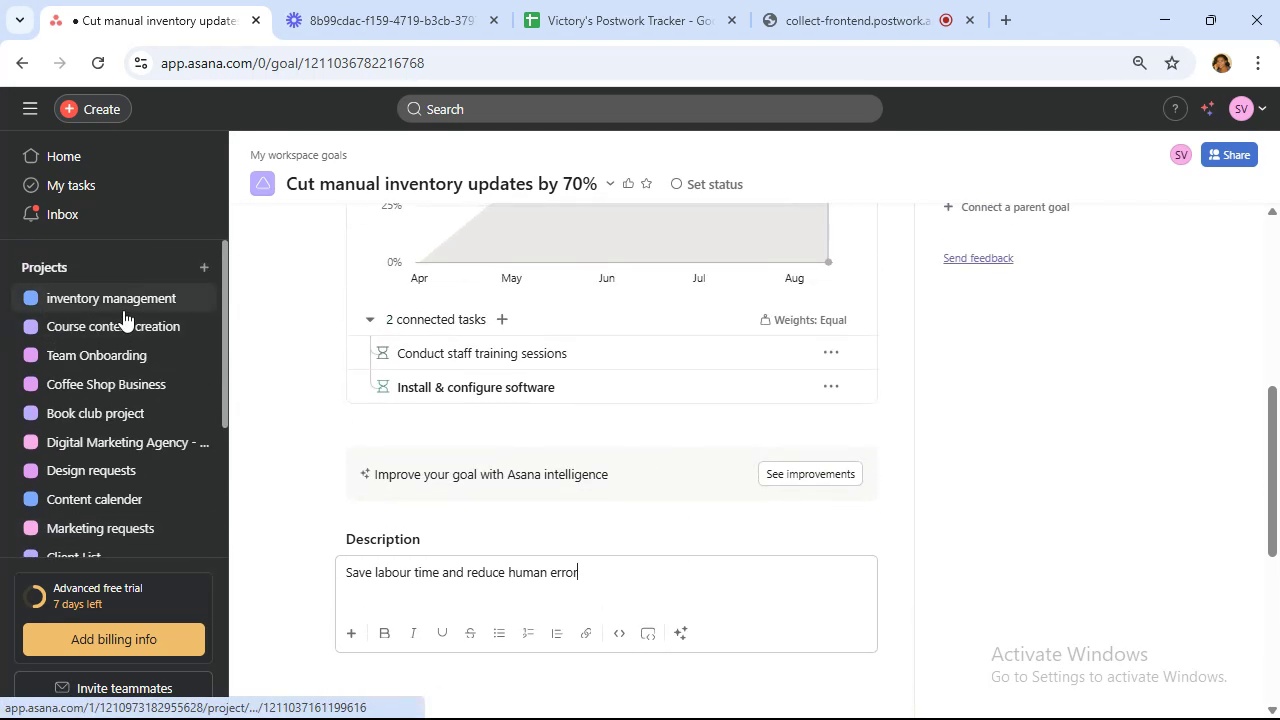 
left_click([122, 300])
 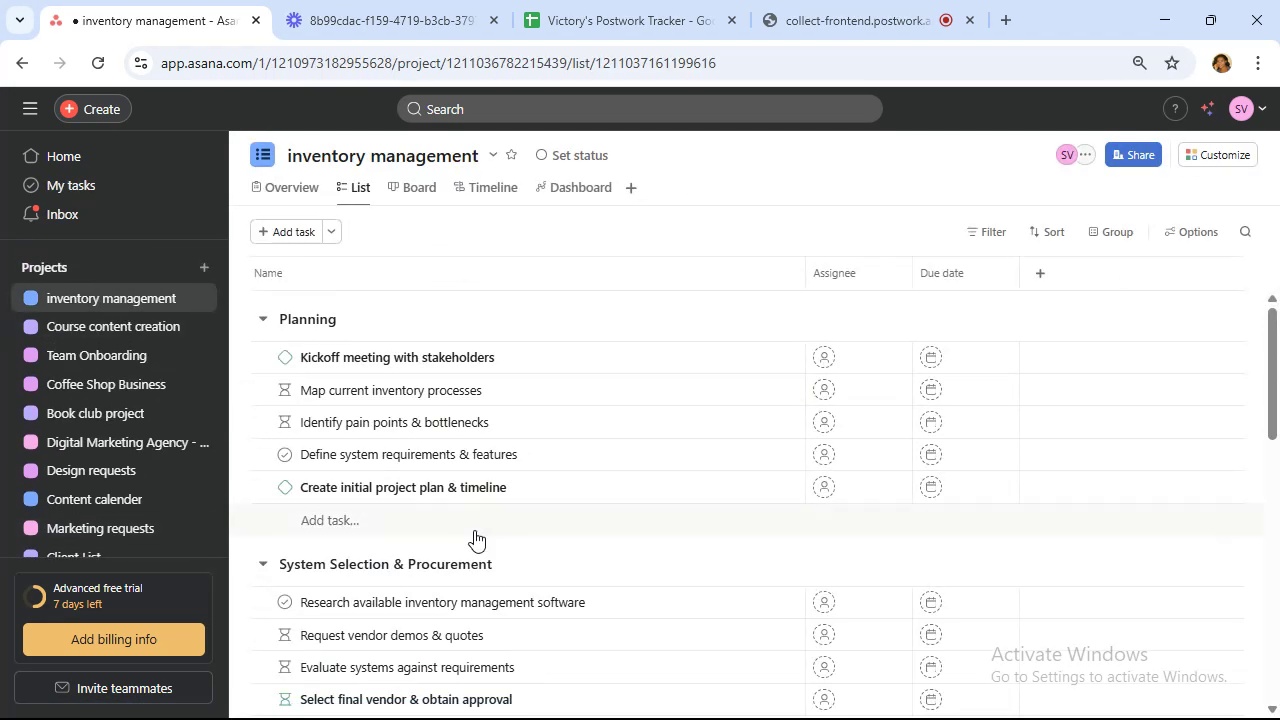 
scroll: coordinate [522, 449], scroll_direction: down, amount: 6.0
 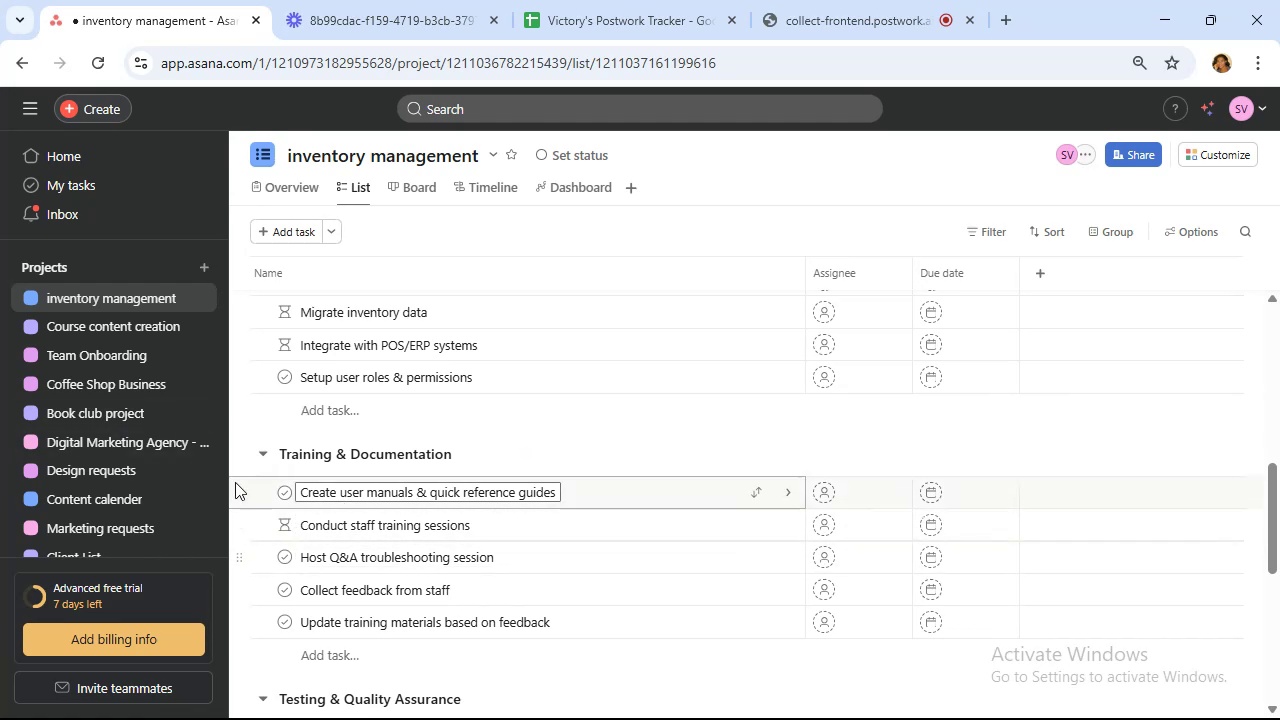 
wait(9.88)
 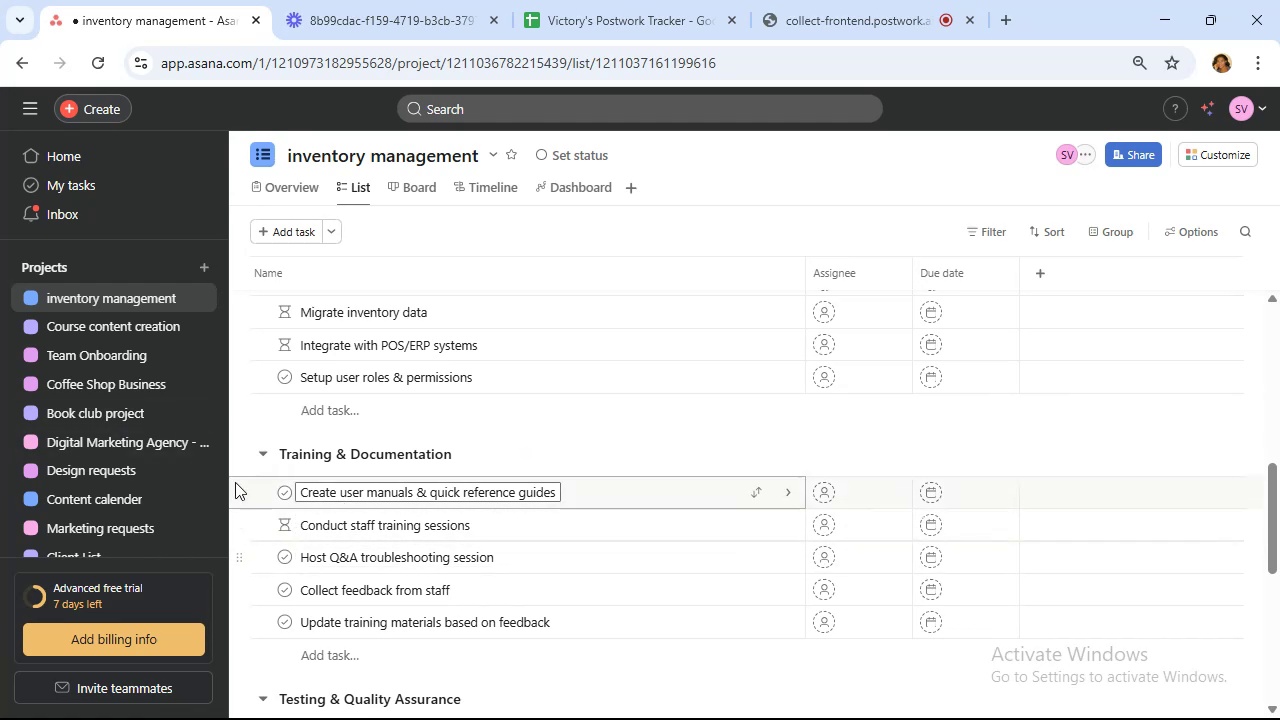 
scroll: coordinate [598, 479], scroll_direction: up, amount: 4.0
 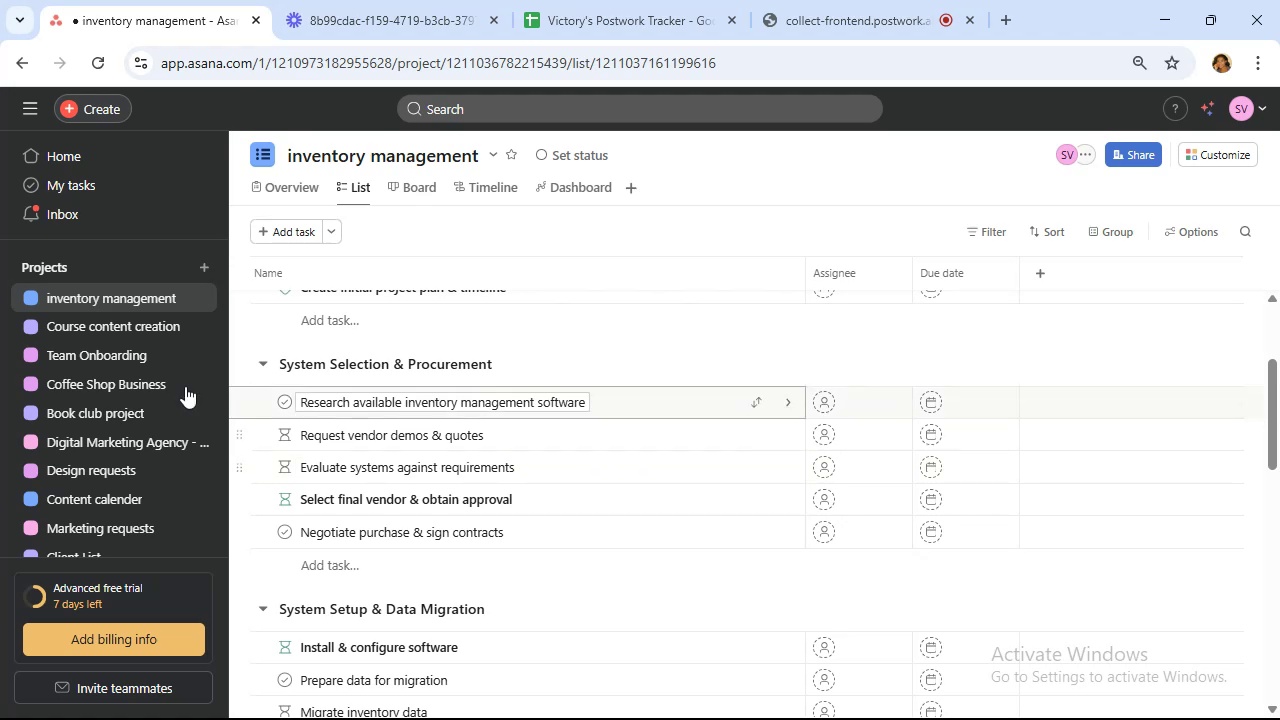 
scroll: coordinate [110, 385], scroll_direction: down, amount: 3.0
 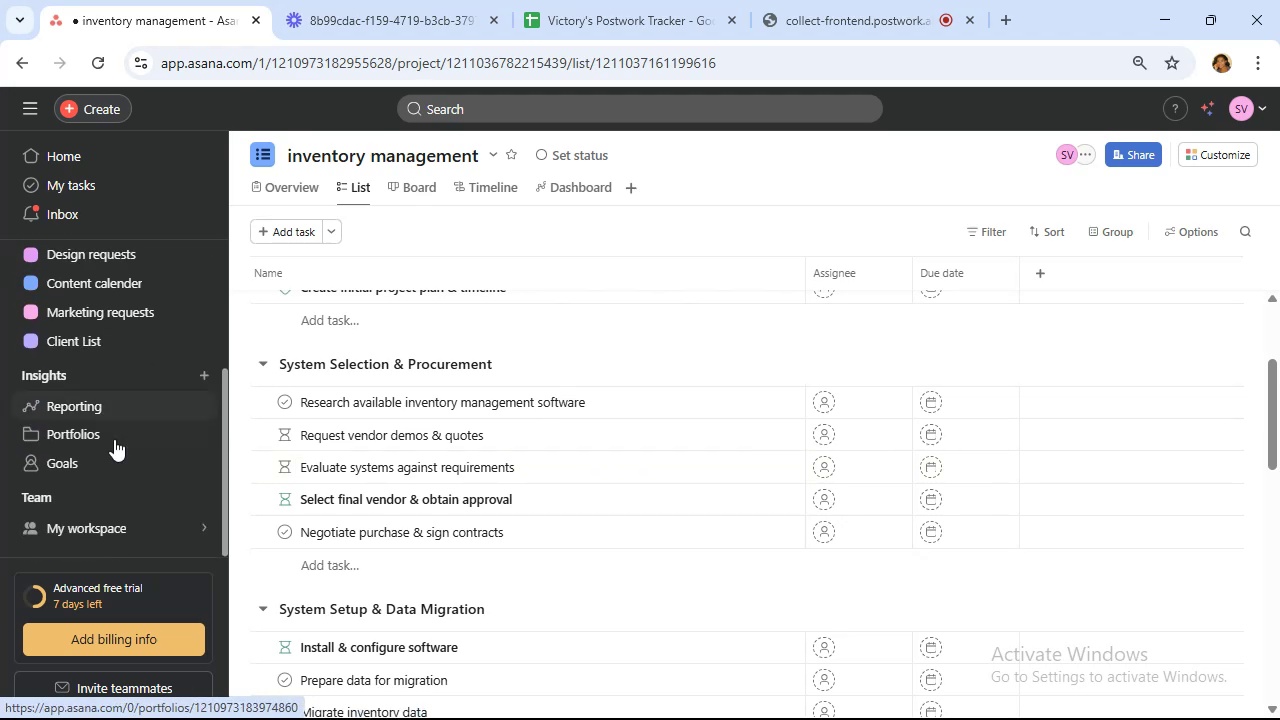 
left_click([120, 461])
 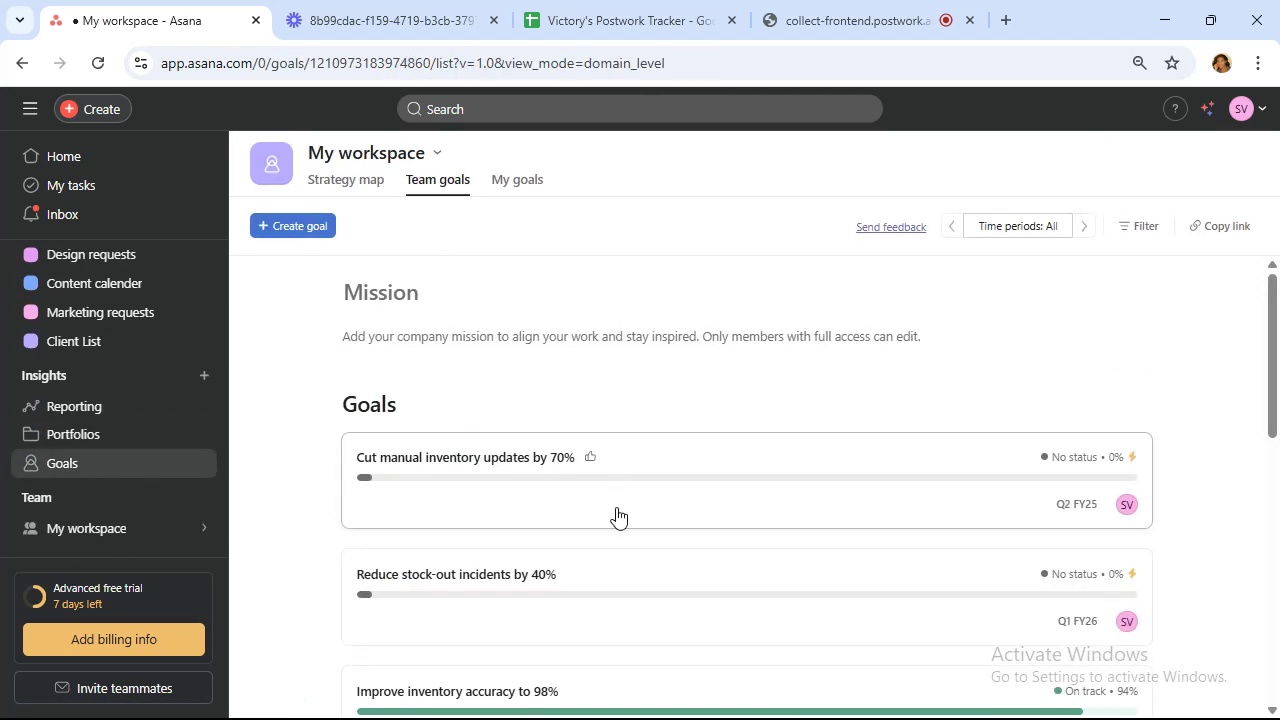 
wait(6.23)
 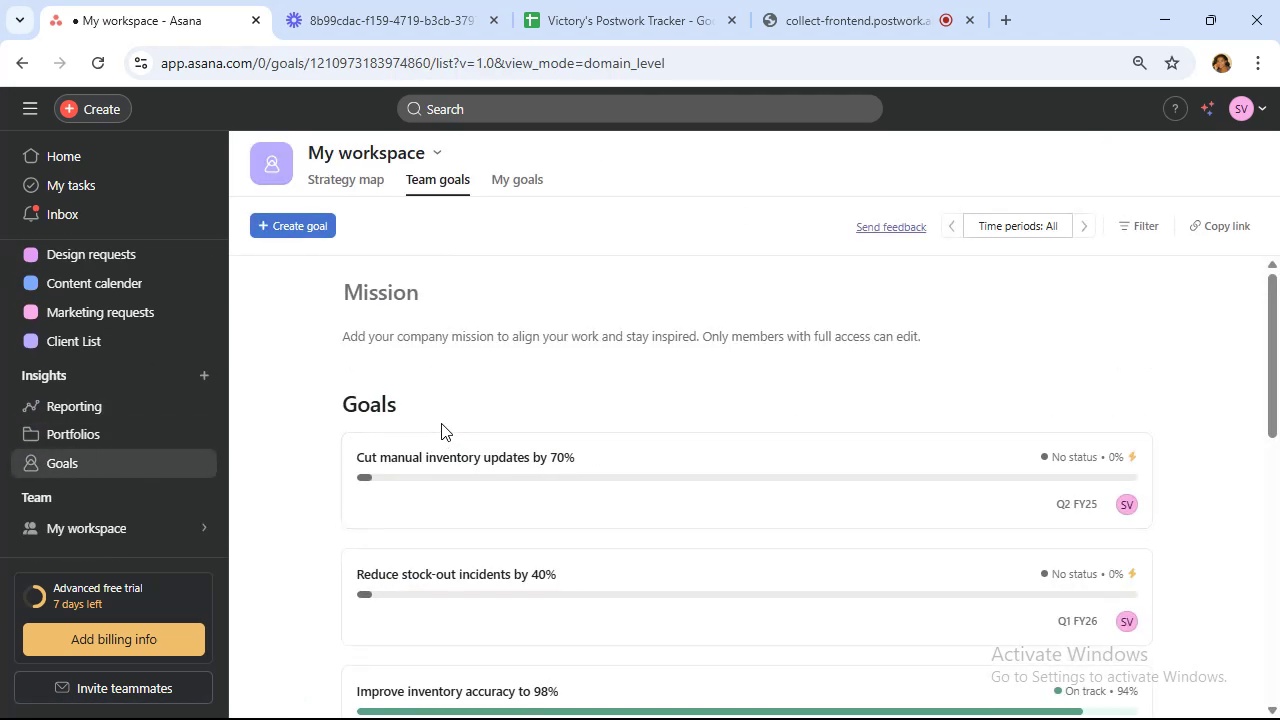 
scroll: coordinate [634, 566], scroll_direction: down, amount: 2.0
 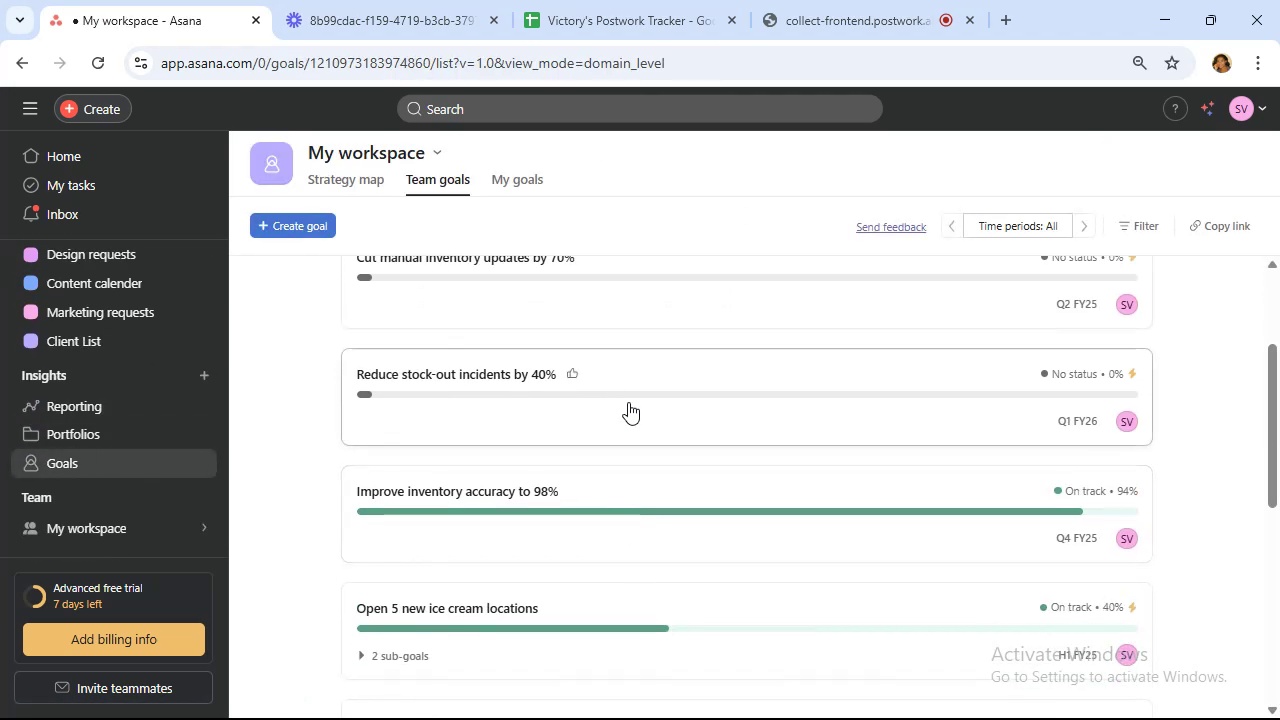 
left_click([631, 388])
 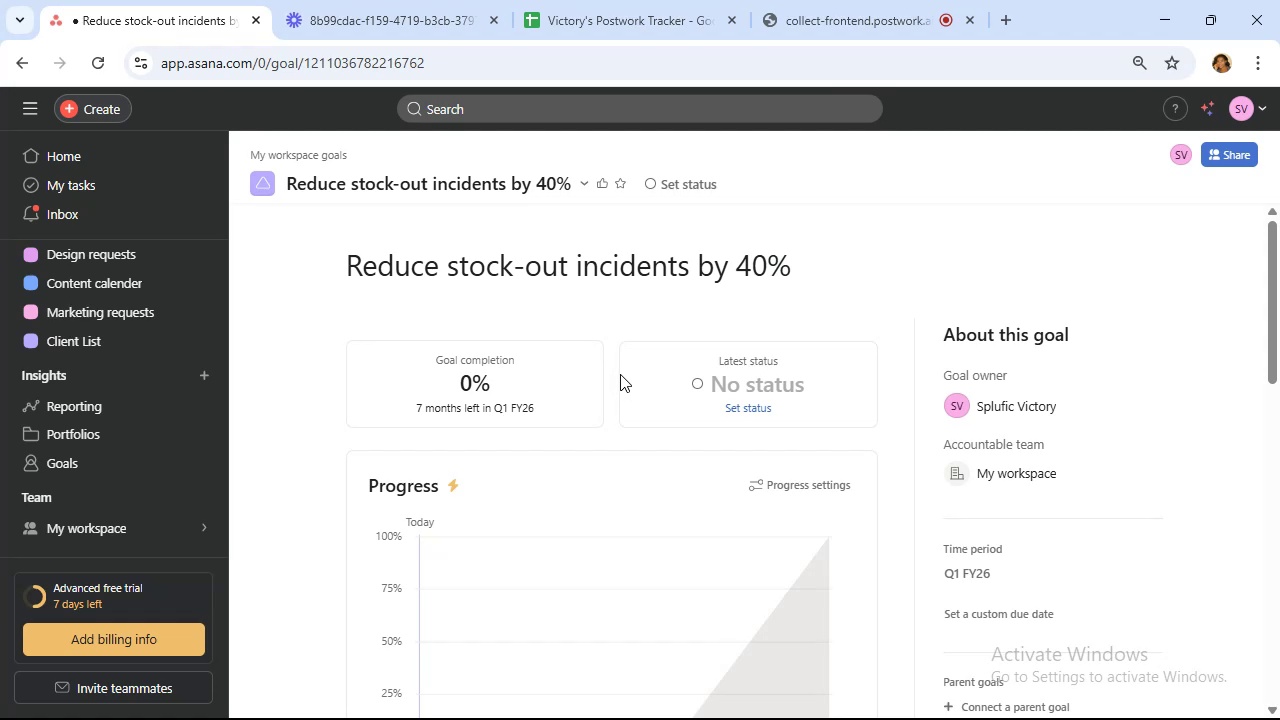 
wait(19.72)
 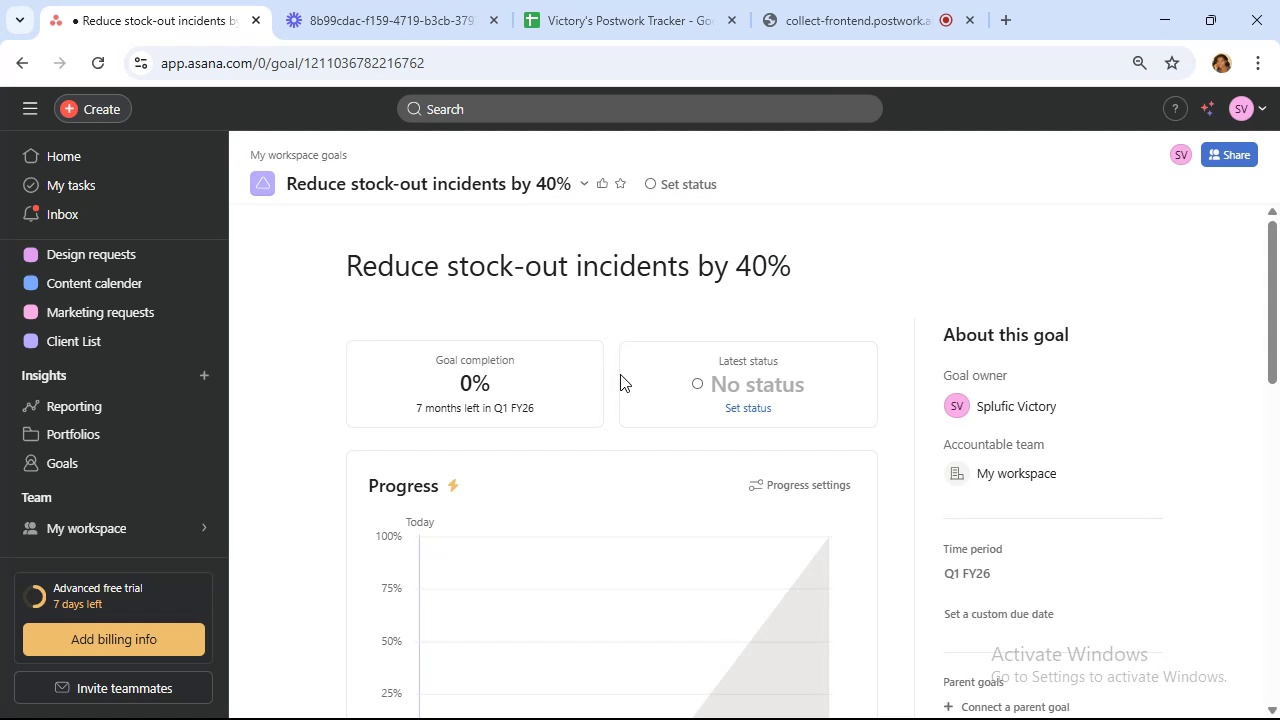 
scroll: coordinate [648, 400], scroll_direction: down, amount: 5.0
 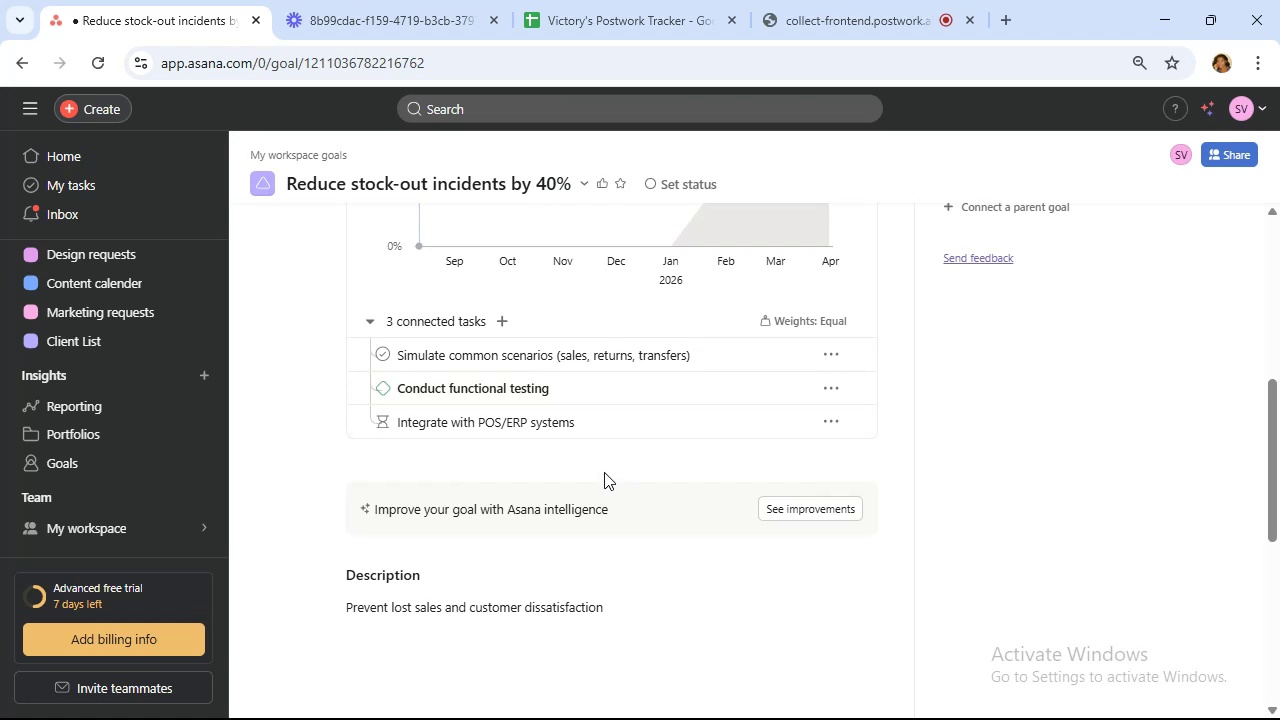 
wait(6.75)
 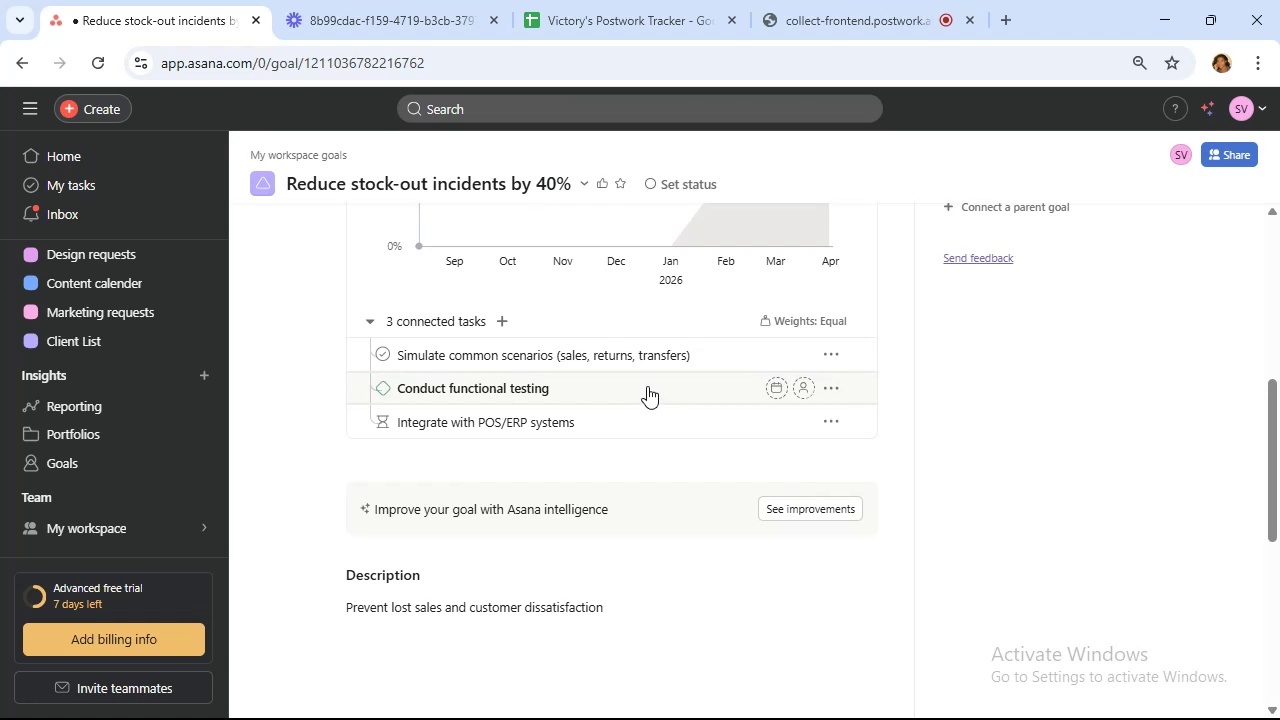 
left_click([597, 351])
 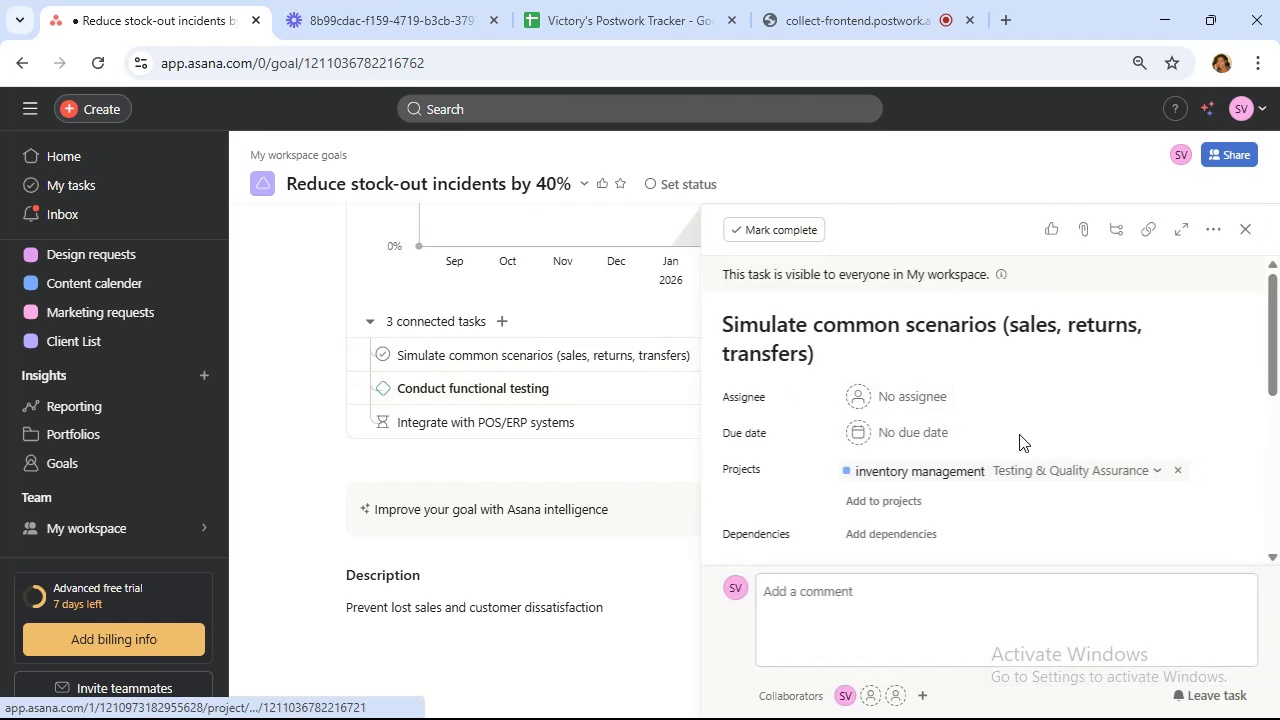 
scroll: coordinate [1031, 378], scroll_direction: down, amount: 1.0
 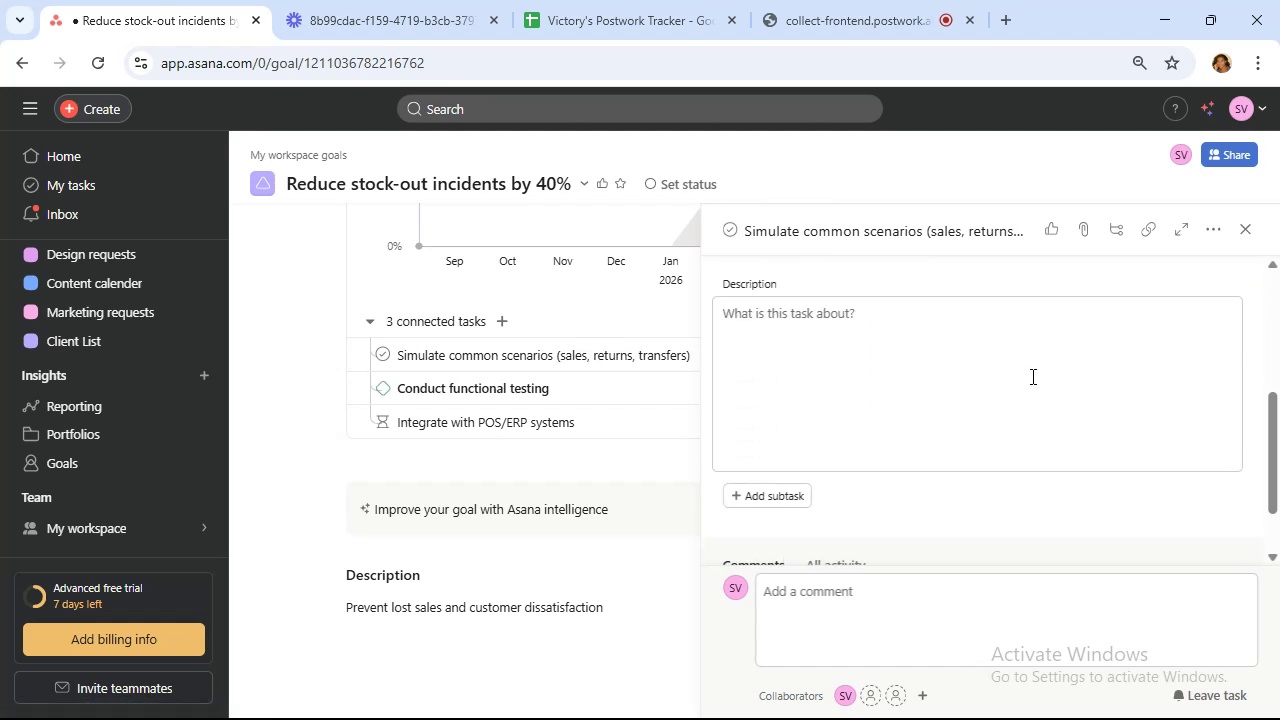 
scroll: coordinate [1031, 376], scroll_direction: up, amount: 2.0
 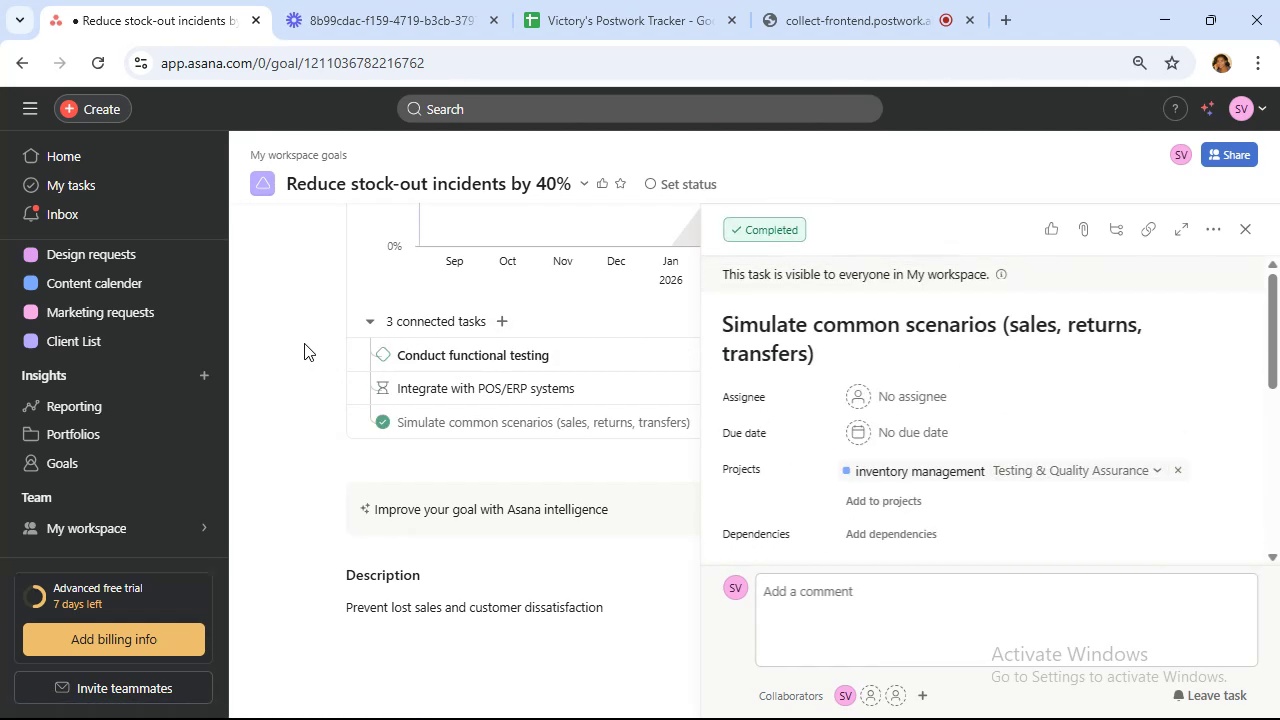 
wait(5.42)
 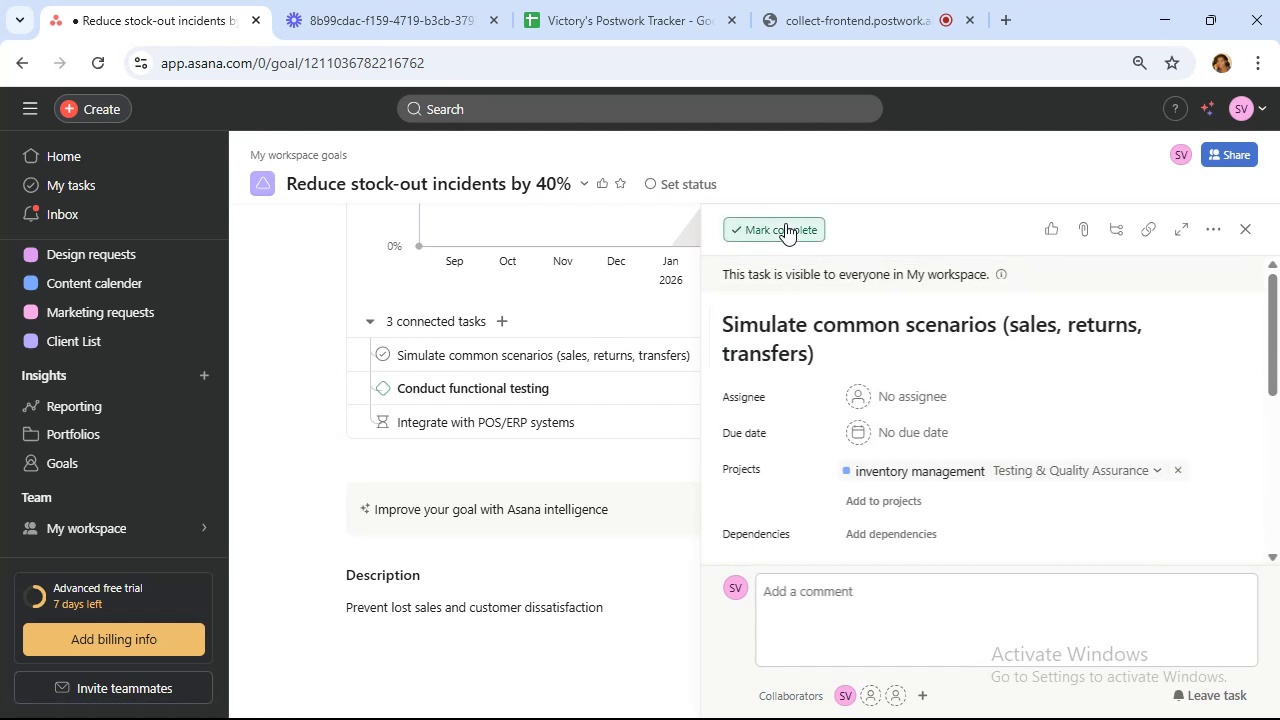 
left_click([304, 343])
 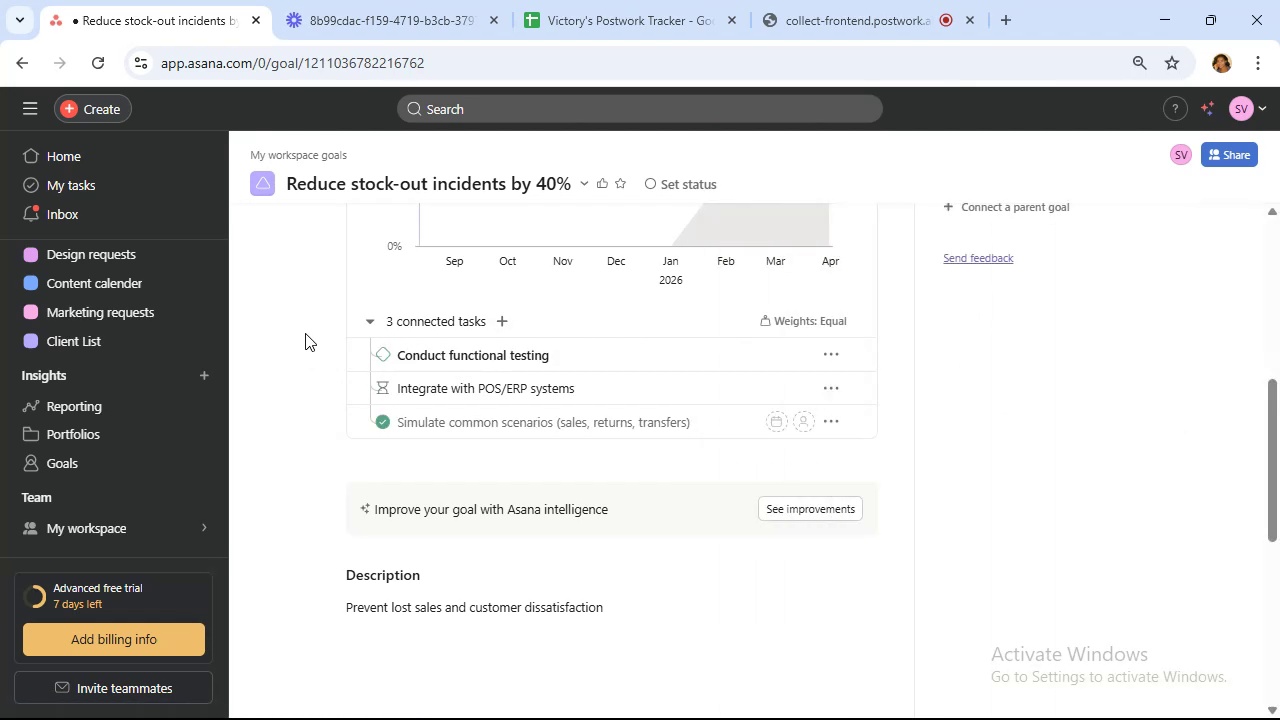 
scroll: coordinate [317, 316], scroll_direction: up, amount: 6.0
 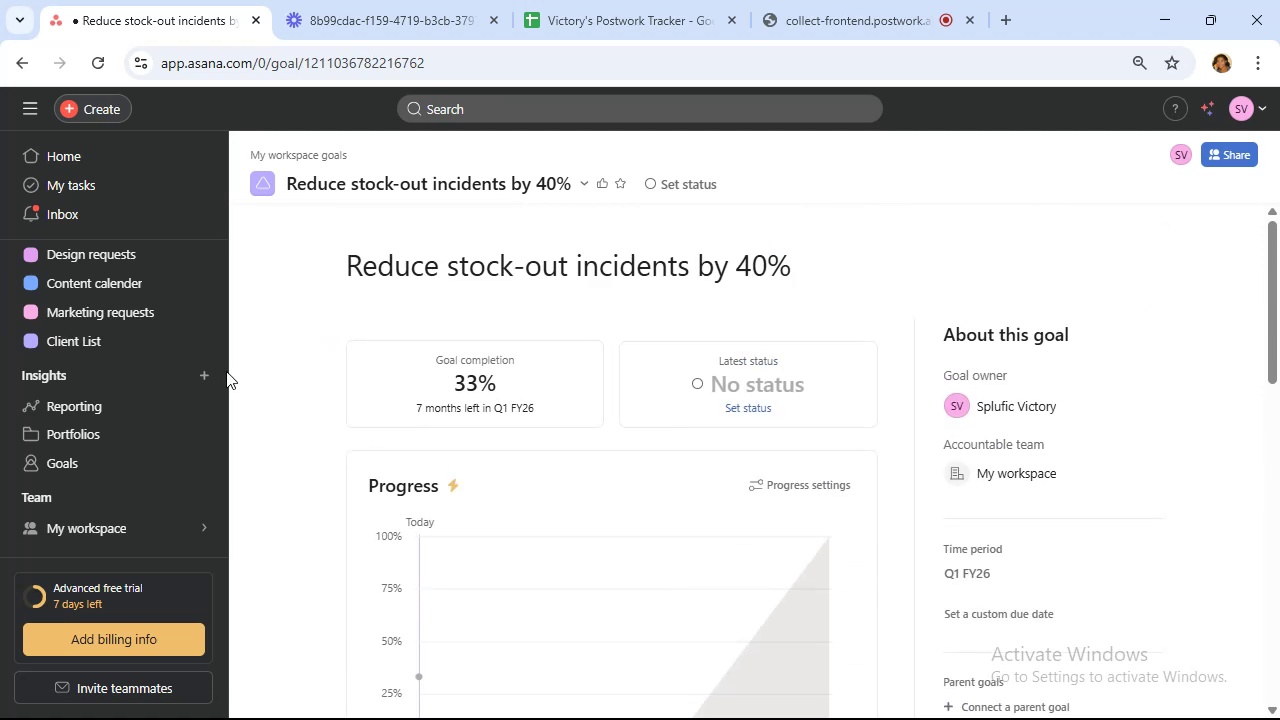 
scroll: coordinate [250, 338], scroll_direction: down, amount: 4.0
 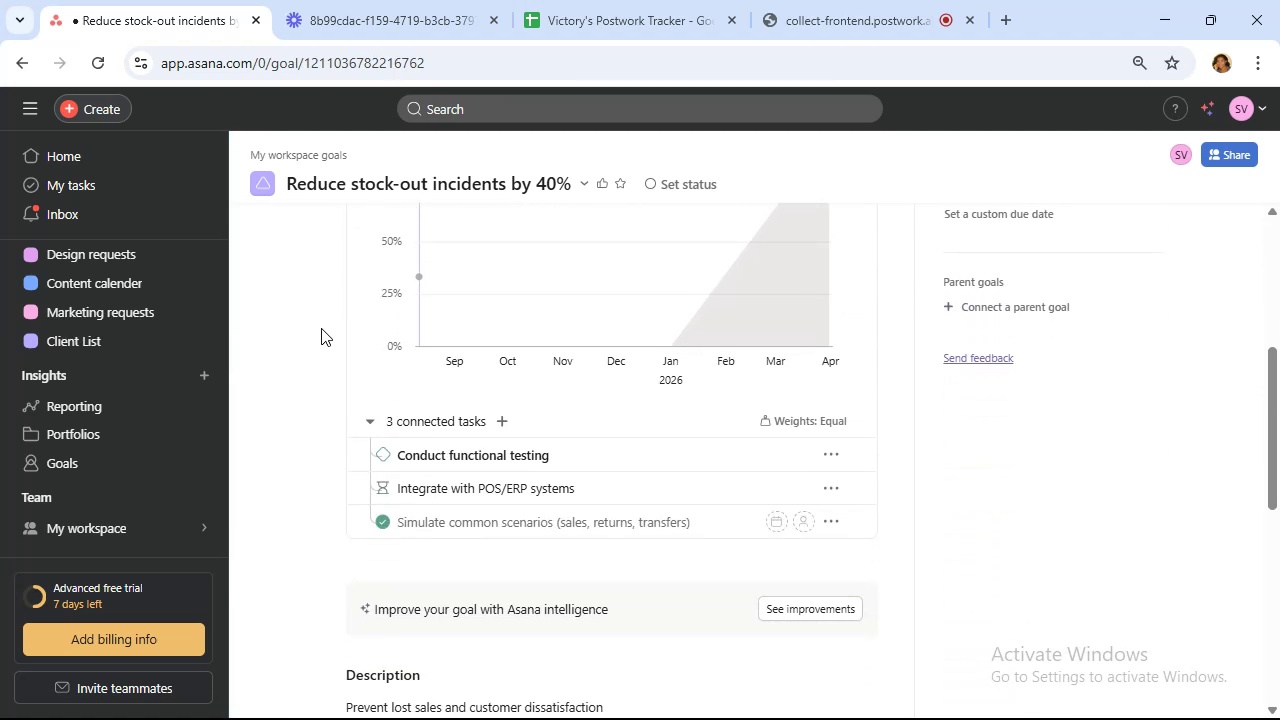 
scroll: coordinate [356, 303], scroll_direction: up, amount: 7.0
 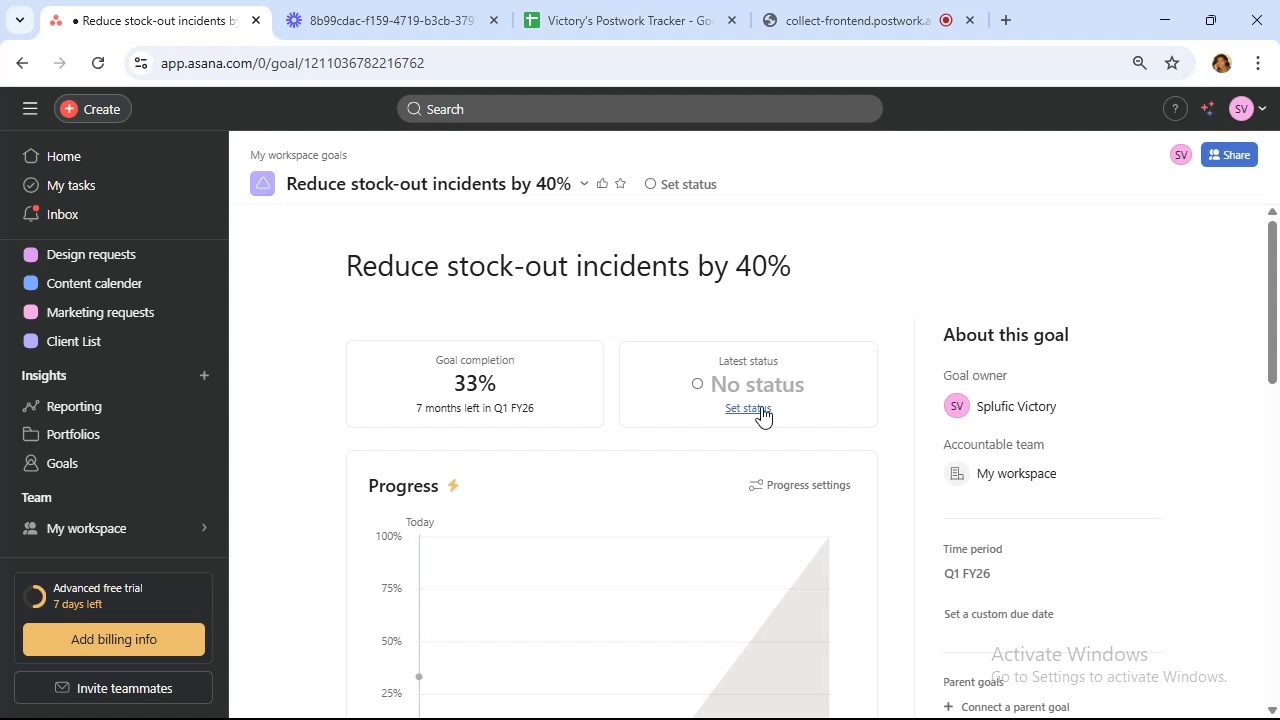 
left_click([761, 406])
 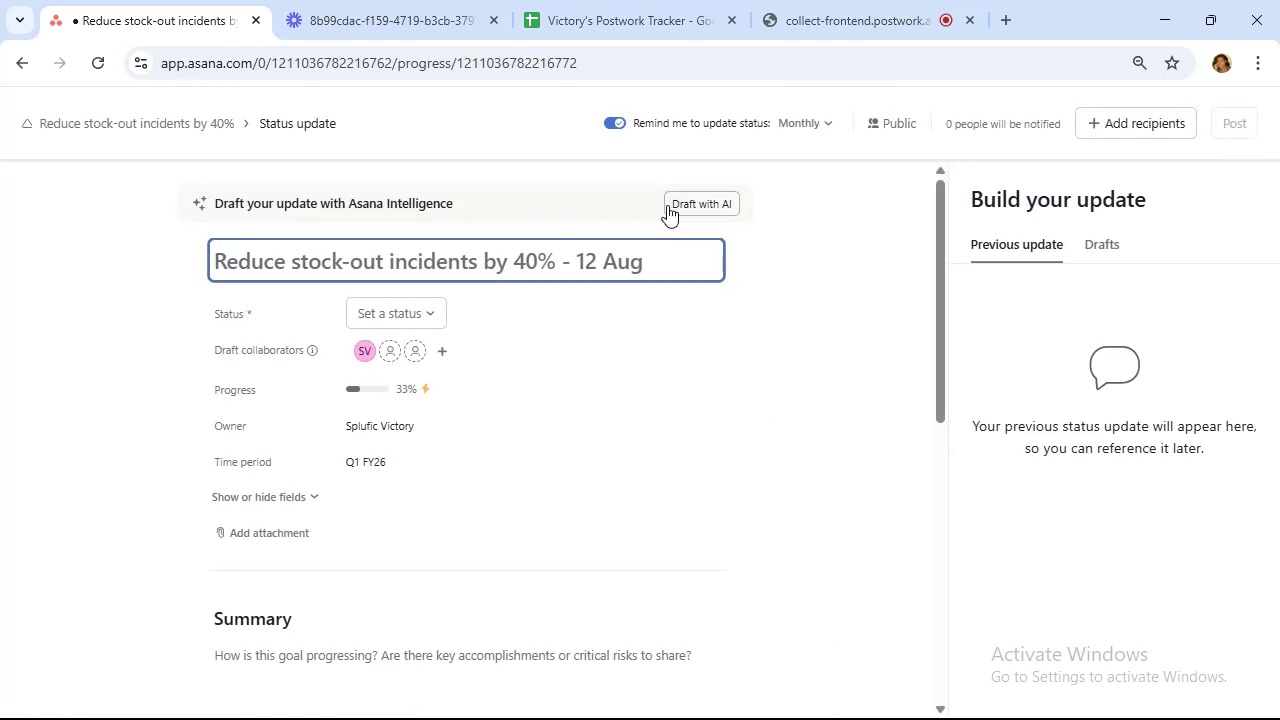 
left_click([410, 311])
 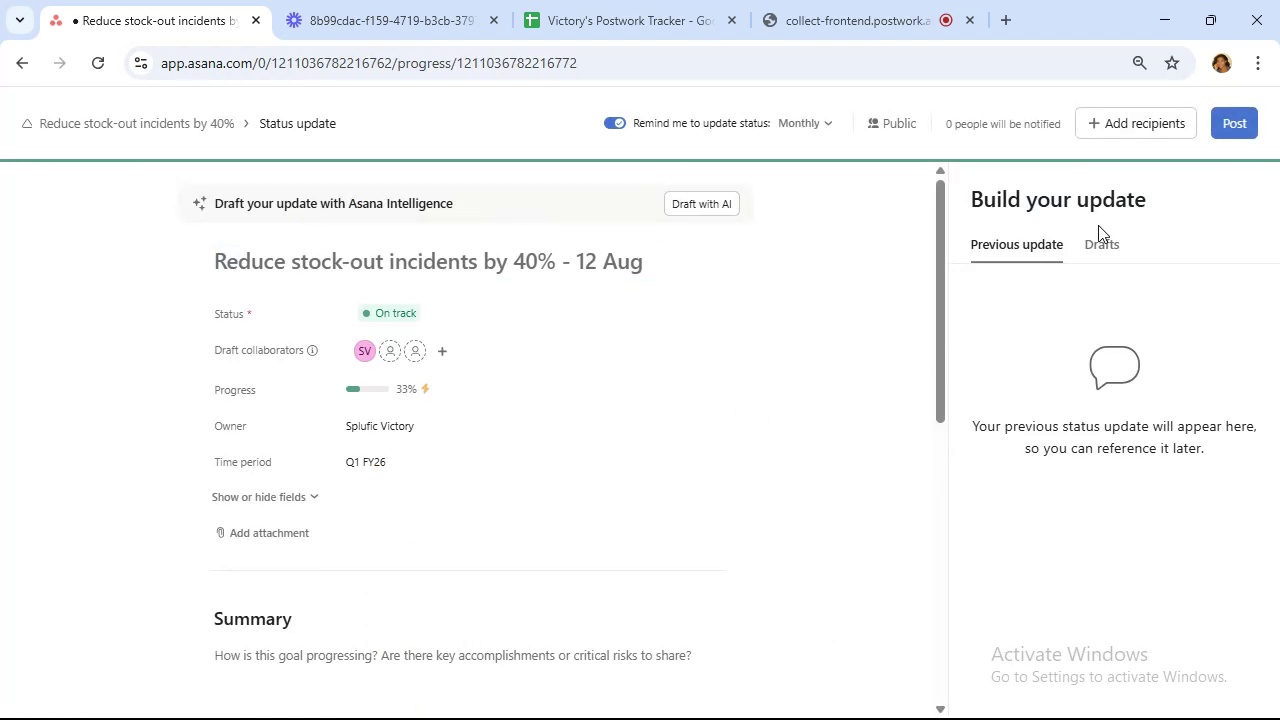 
wait(5.38)
 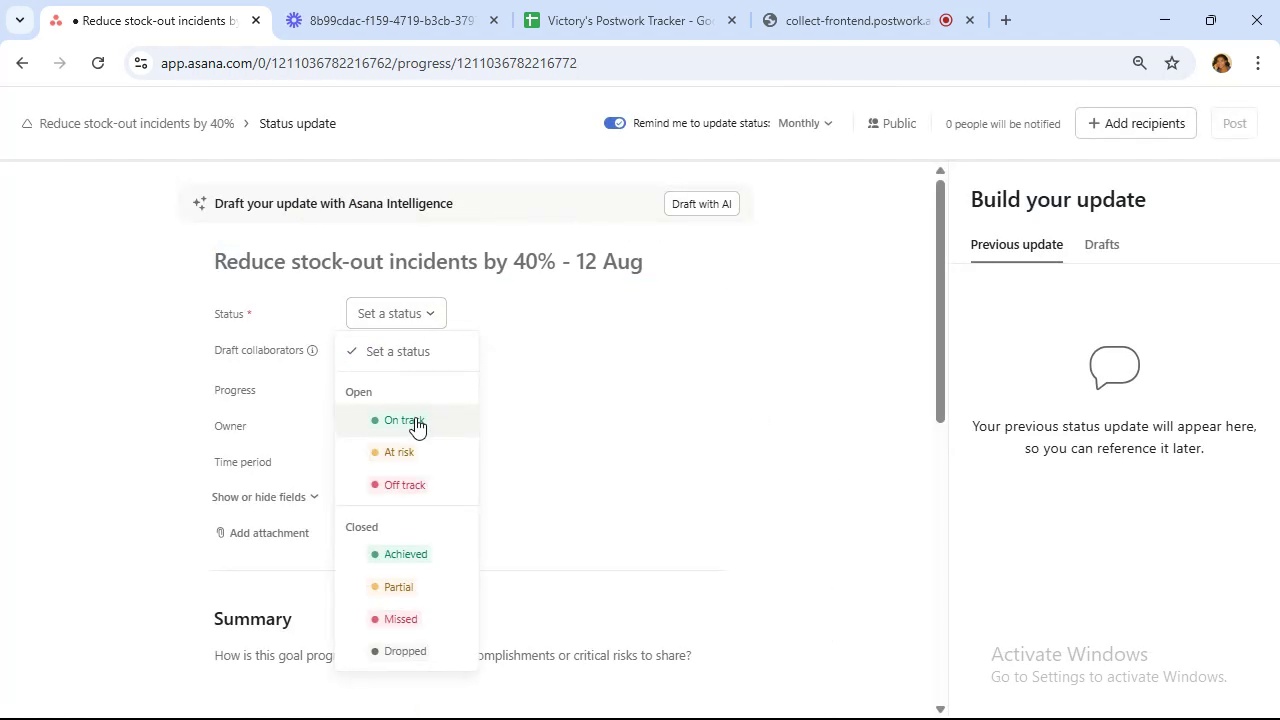 
left_click([1237, 121])
 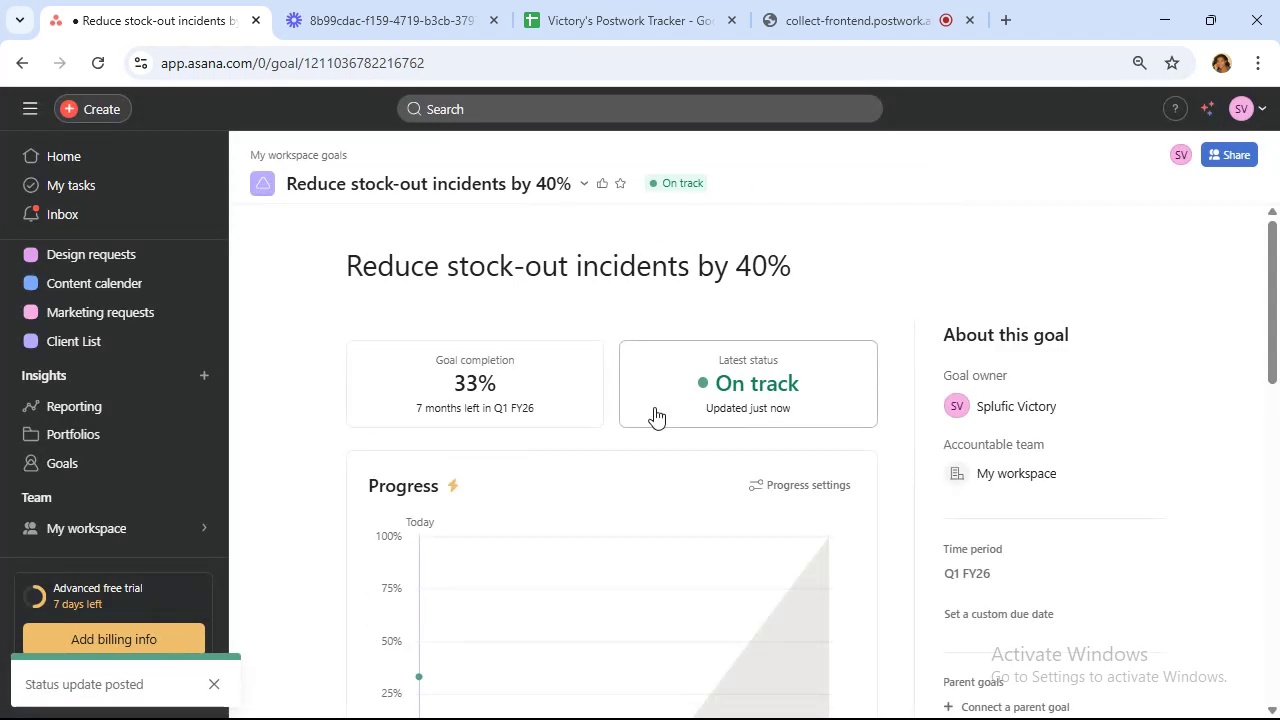 
scroll: coordinate [644, 421], scroll_direction: down, amount: 2.0
 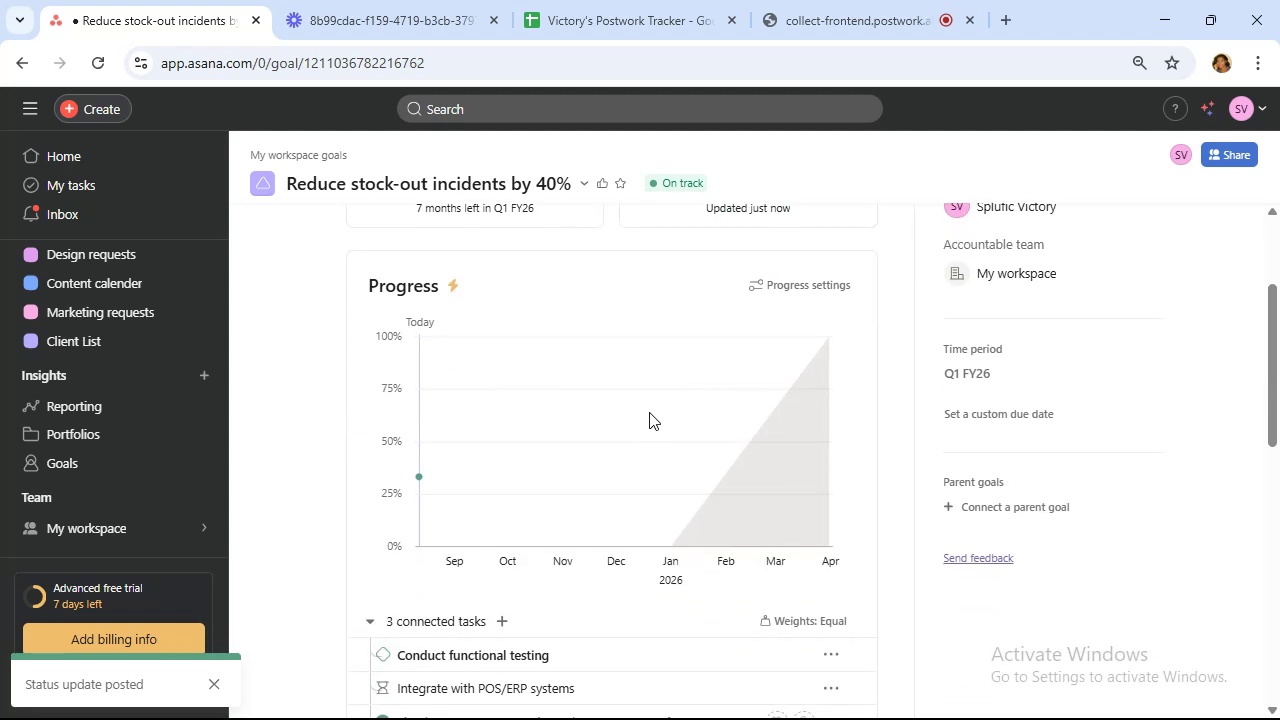 
scroll: coordinate [657, 409], scroll_direction: none, amount: 0.0
 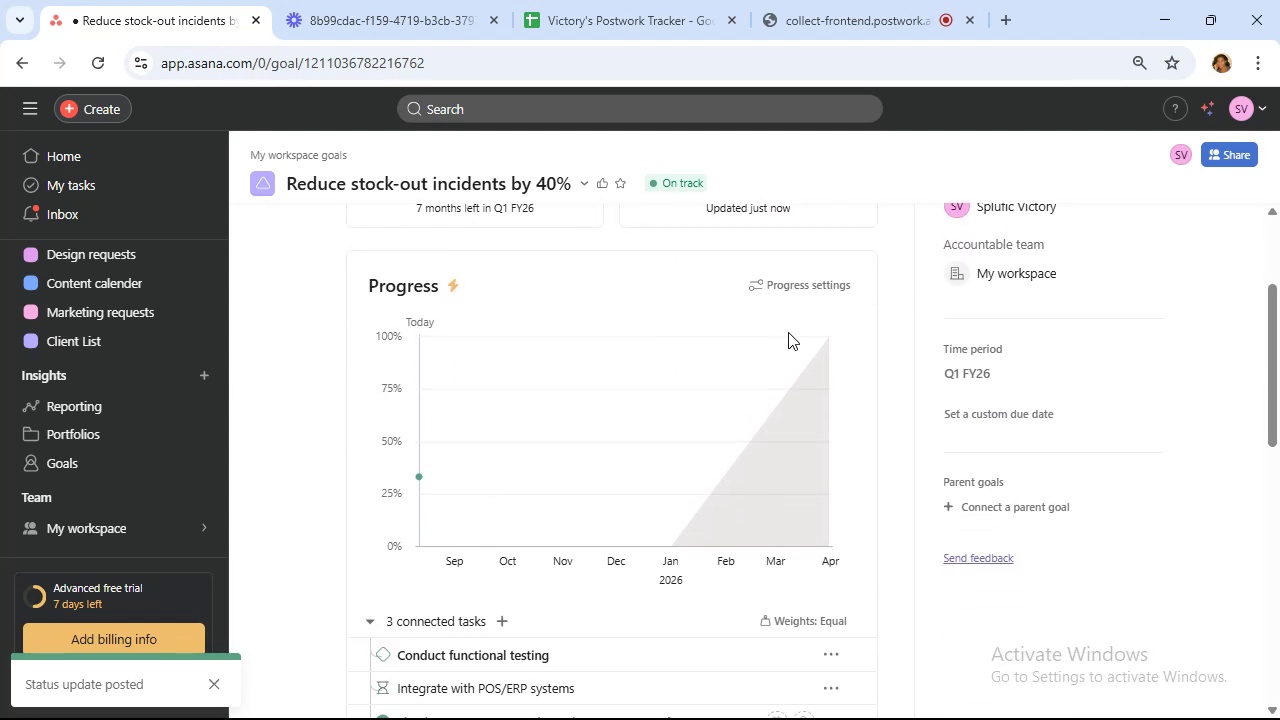 
scroll: coordinate [778, 355], scroll_direction: down, amount: 2.0
 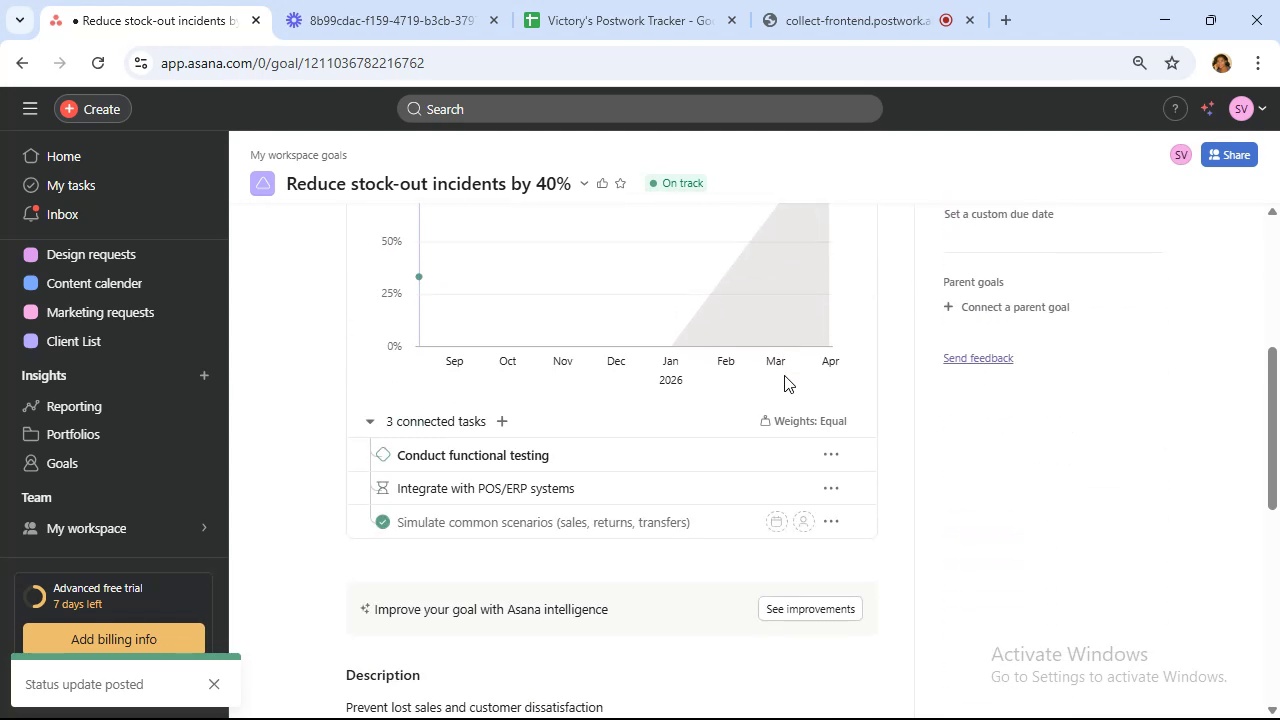 
left_click([825, 17])
 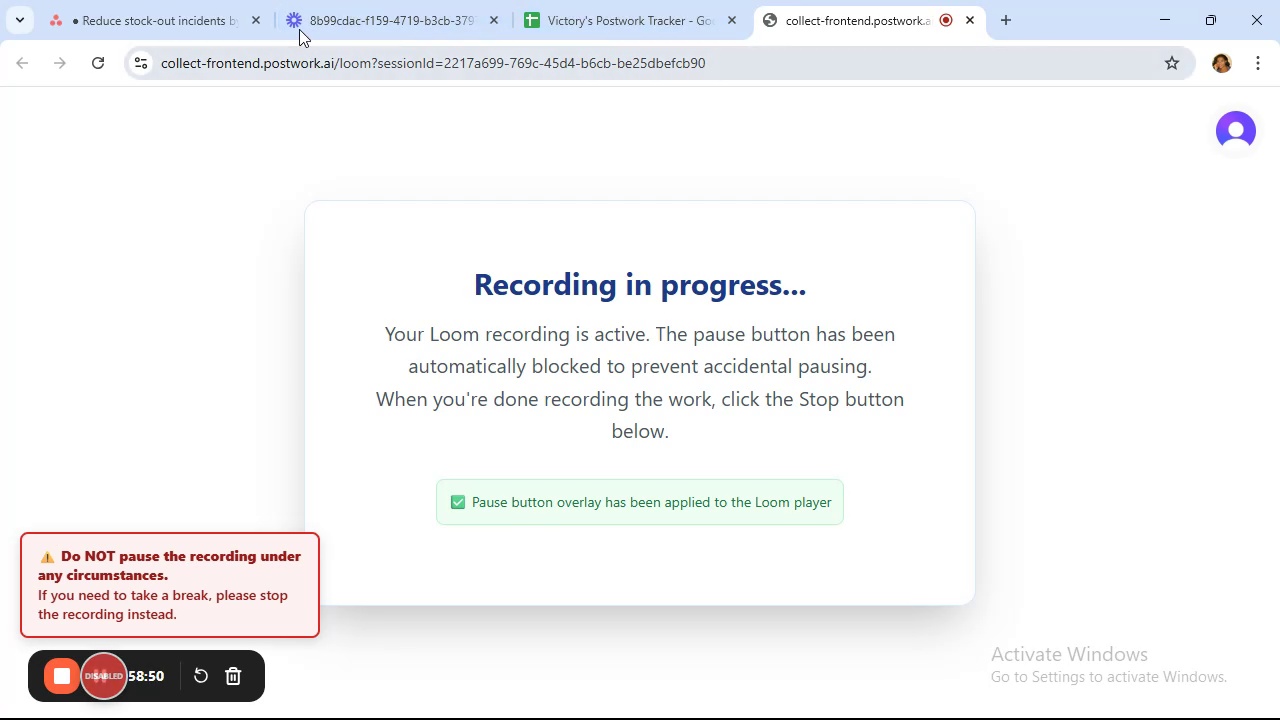 
left_click([218, 20])
 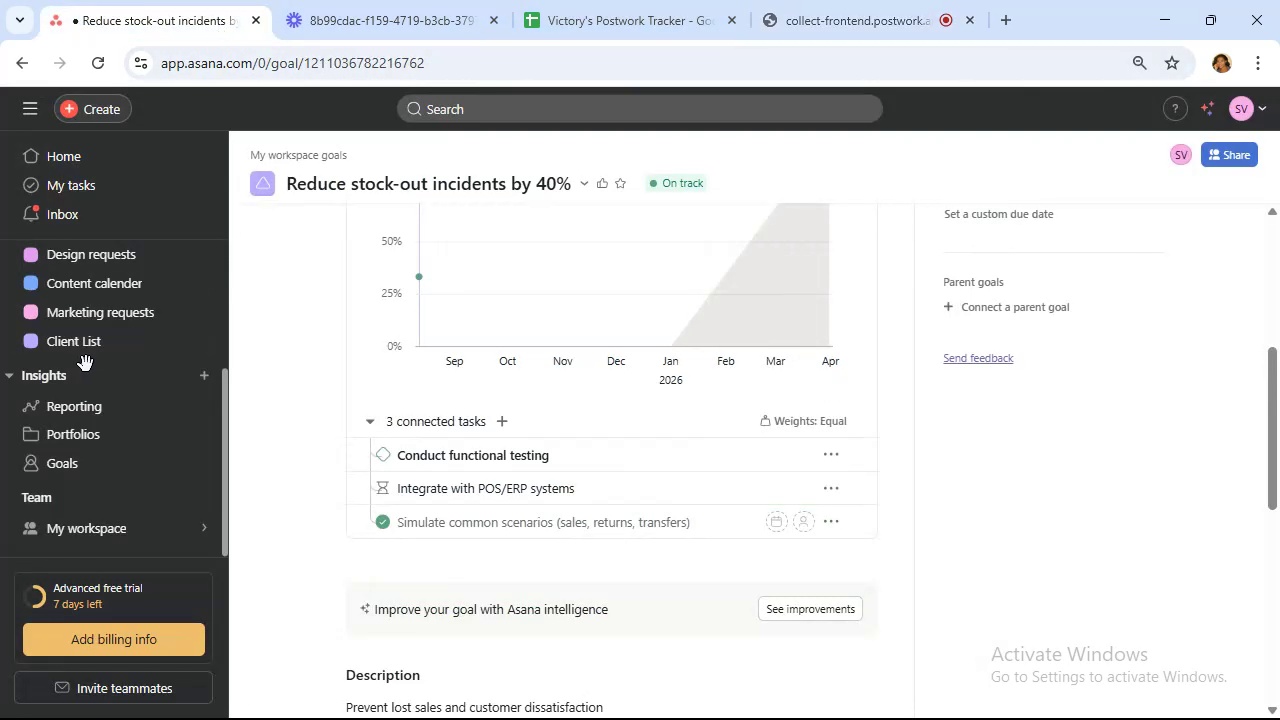 
scroll: coordinate [94, 349], scroll_direction: up, amount: 5.0
 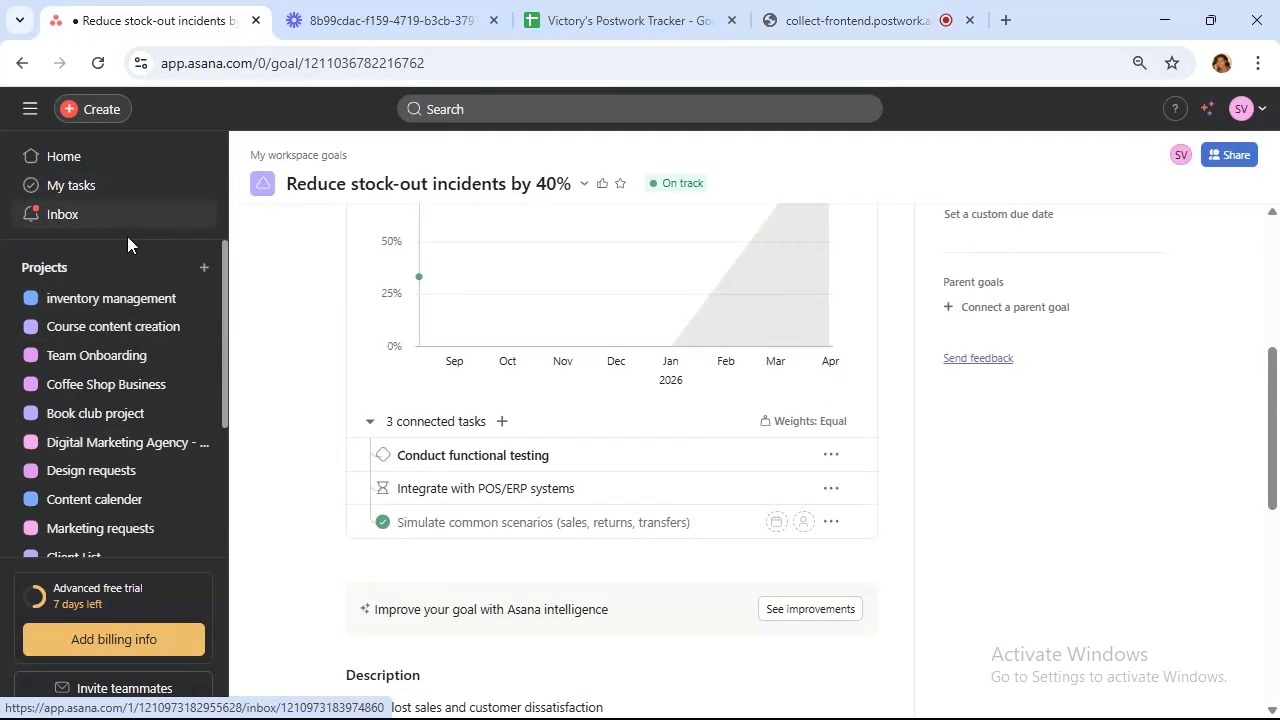 
left_click([111, 306])
 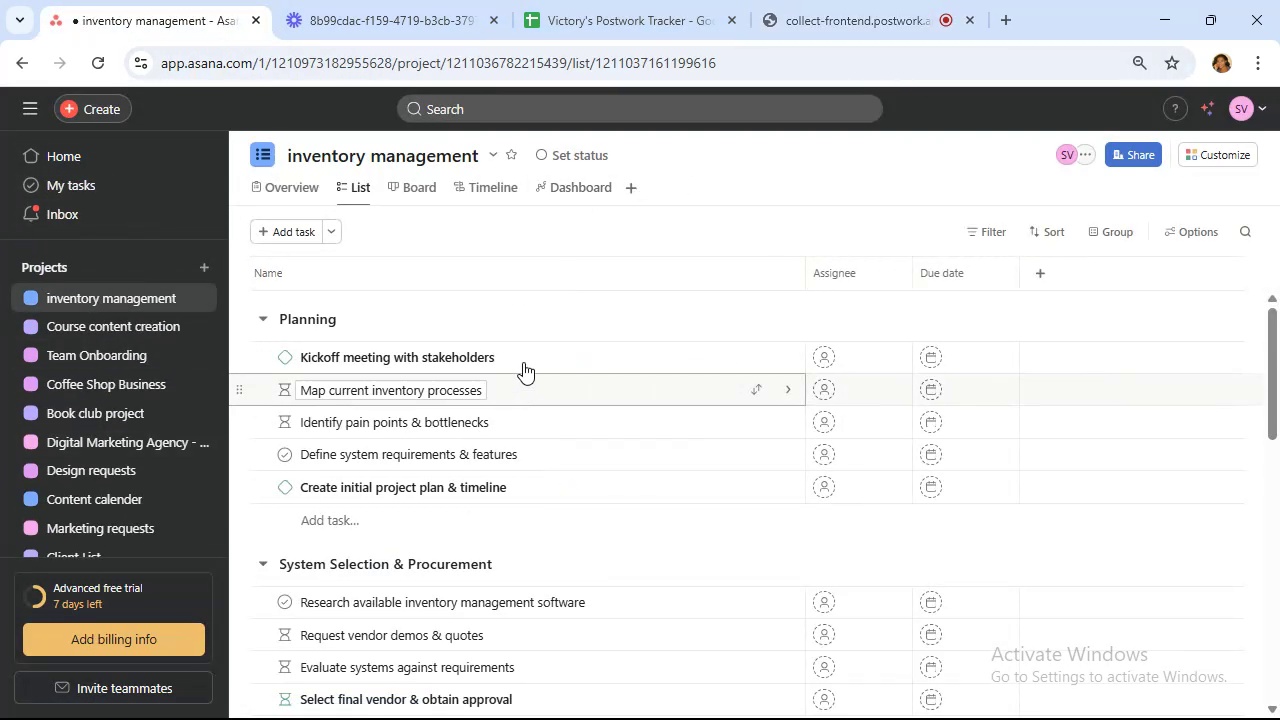 
left_click([564, 183])
 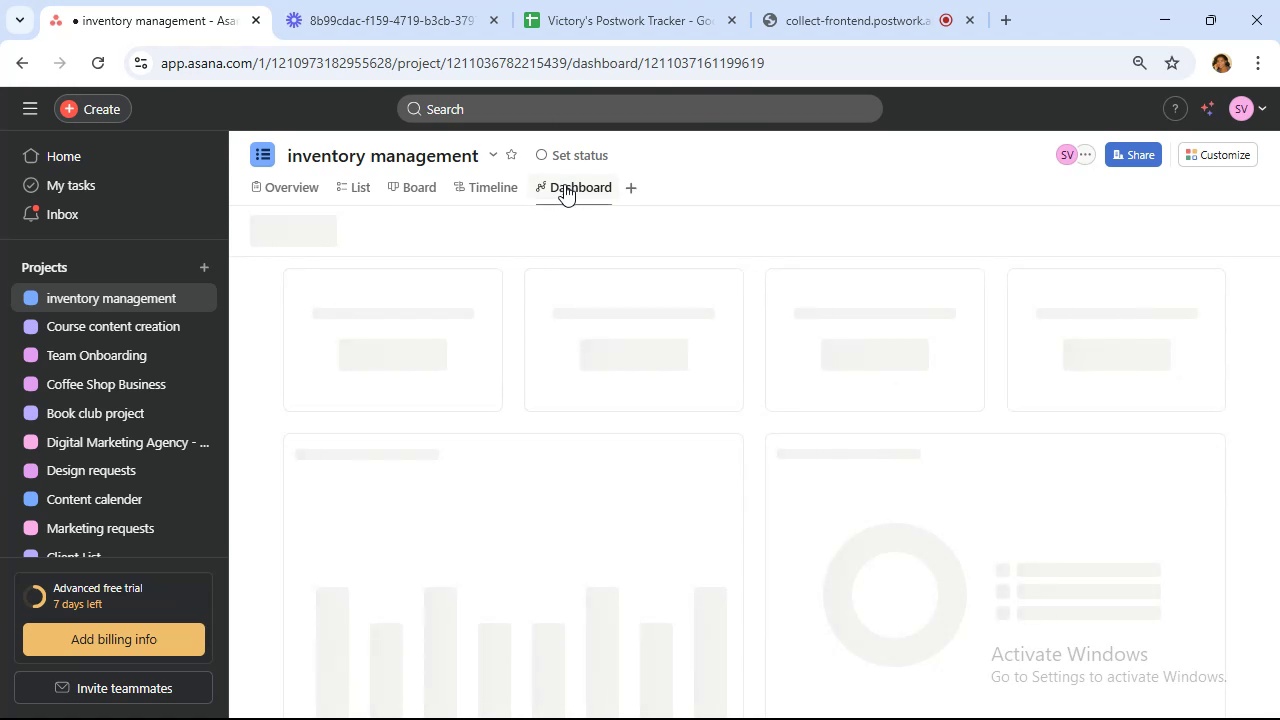 
mouse_move([519, 358])
 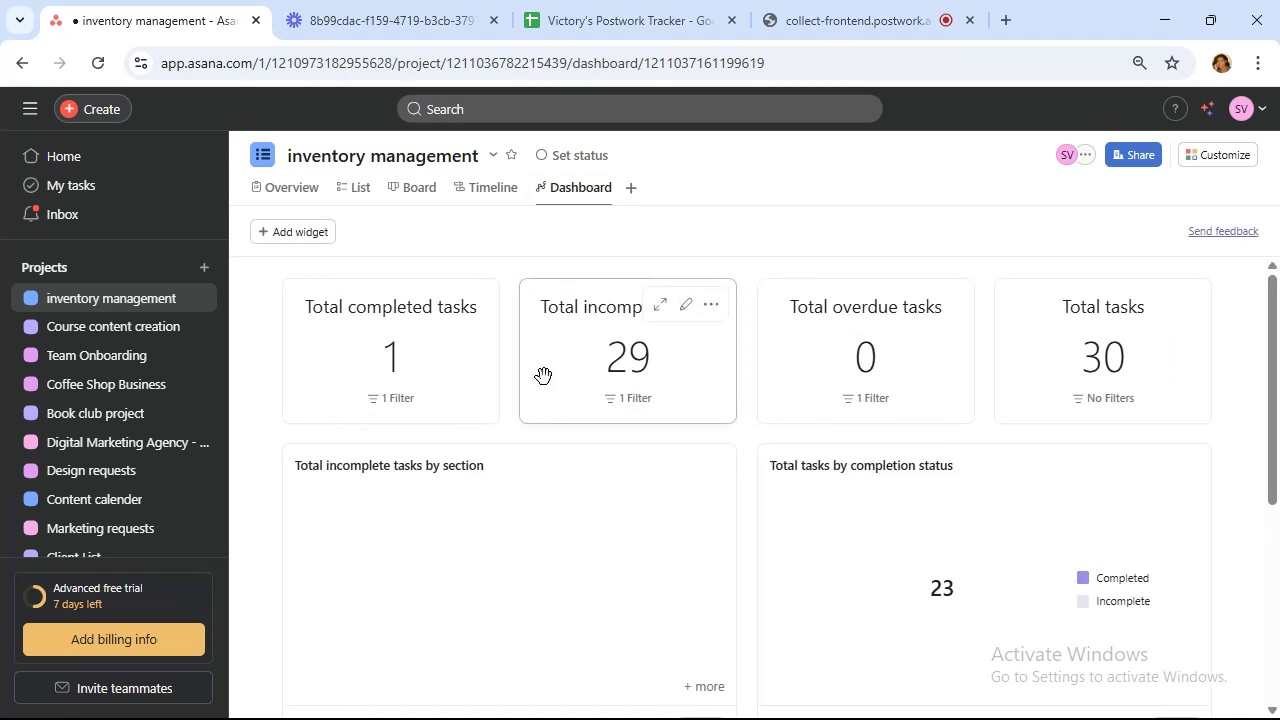 
mouse_move([506, 303])
 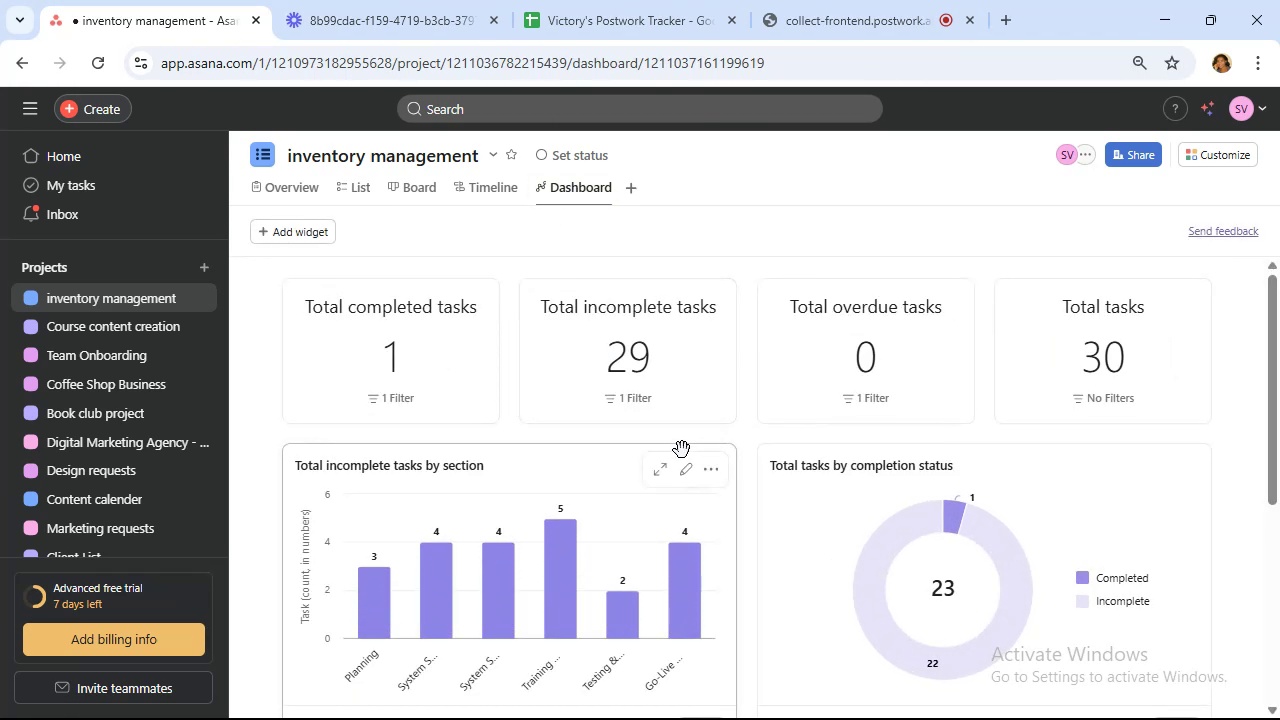 
scroll: coordinate [674, 430], scroll_direction: down, amount: 5.0
 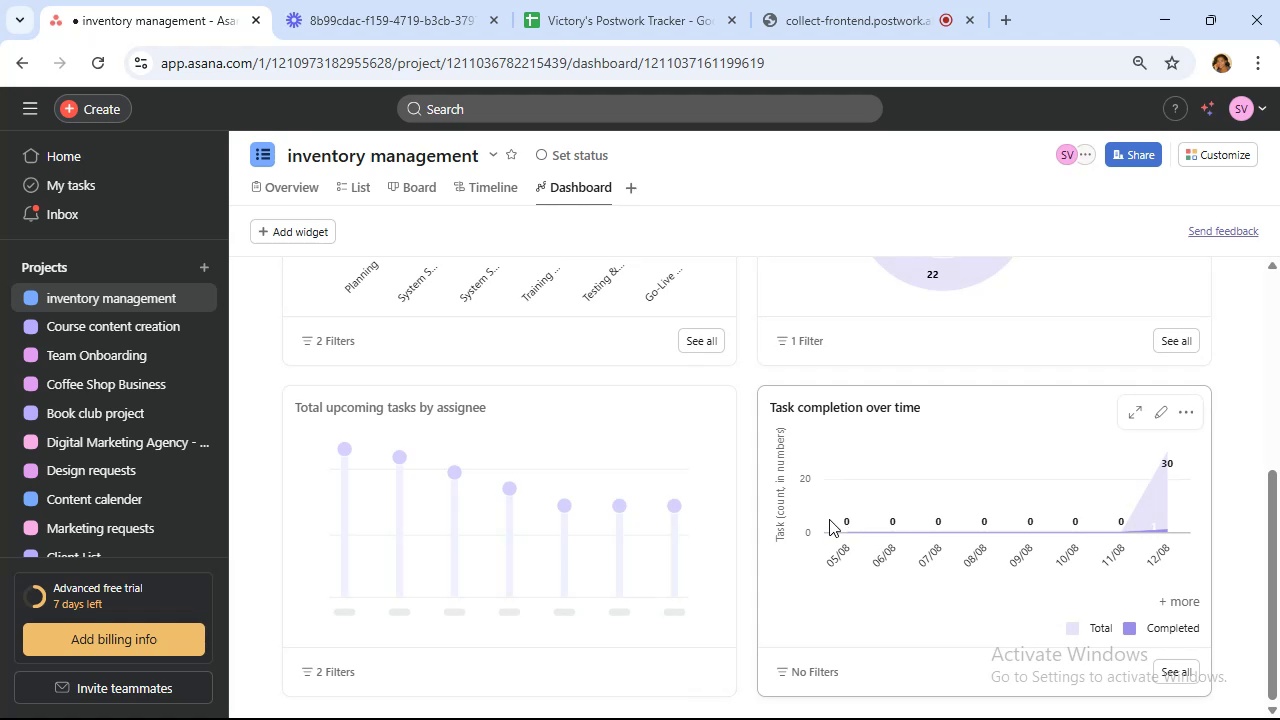 
left_click([719, 417])
 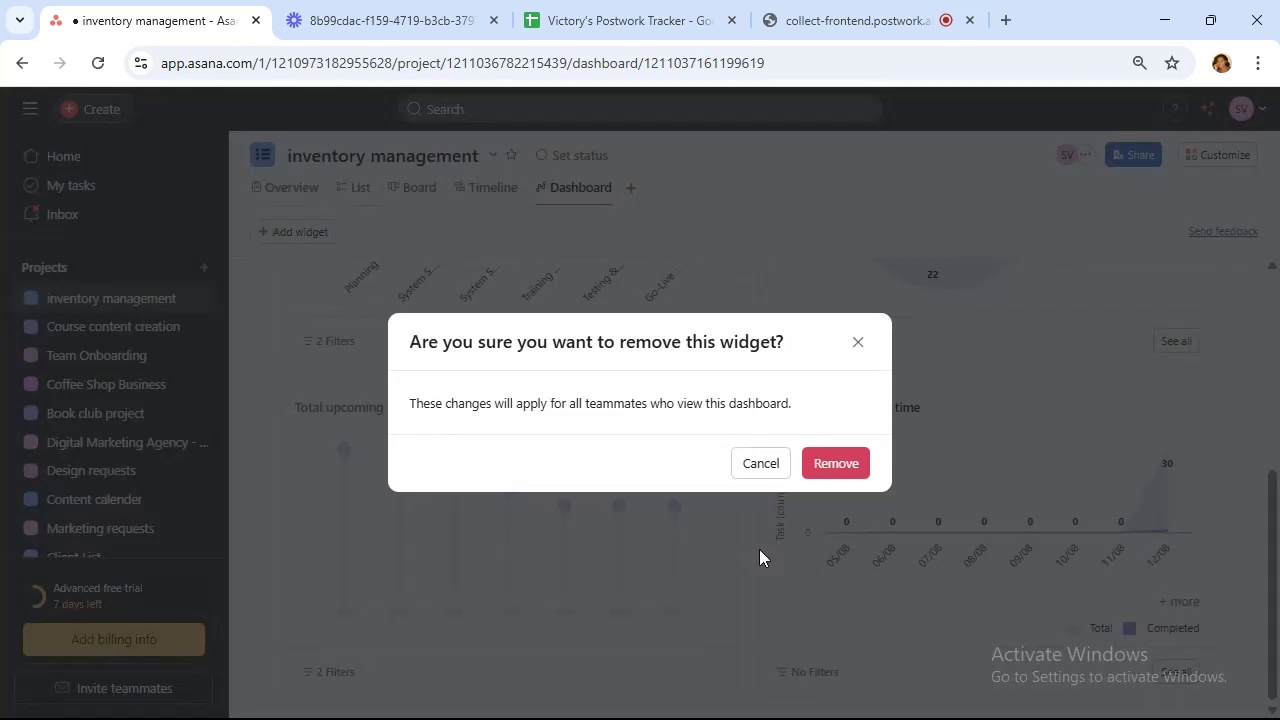 
left_click([817, 470])
 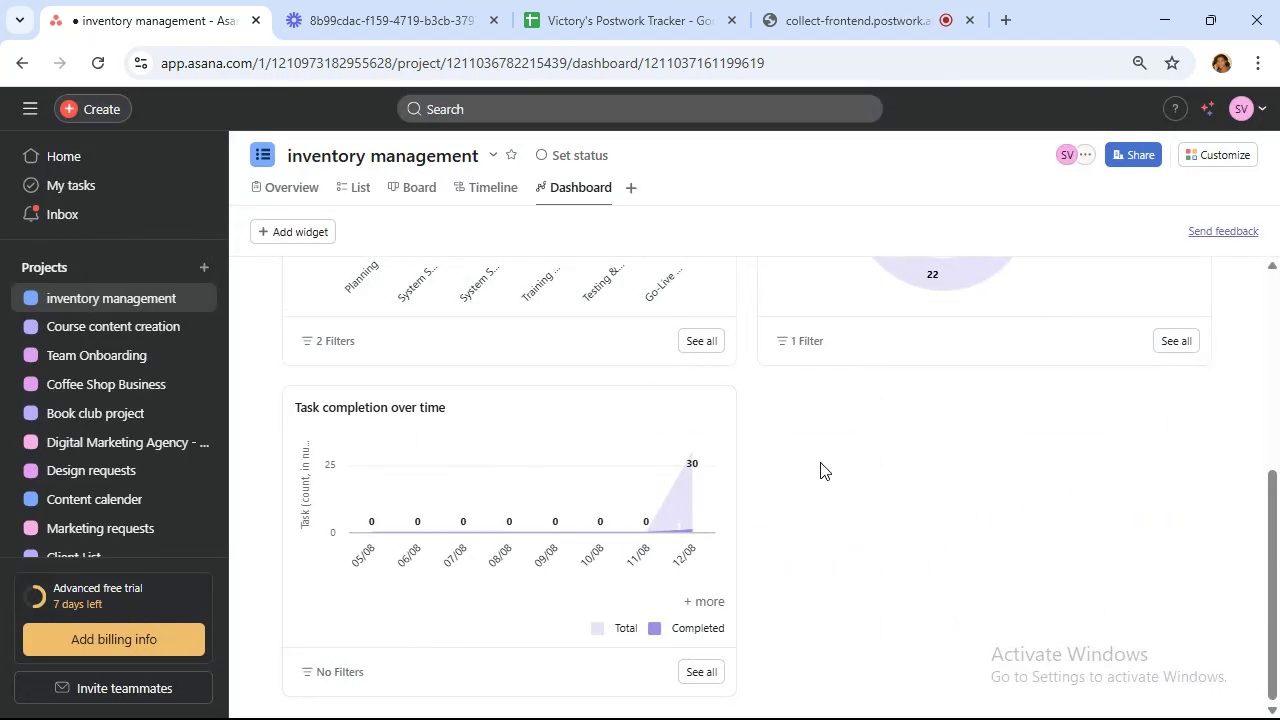 
scroll: coordinate [825, 454], scroll_direction: up, amount: 4.0
 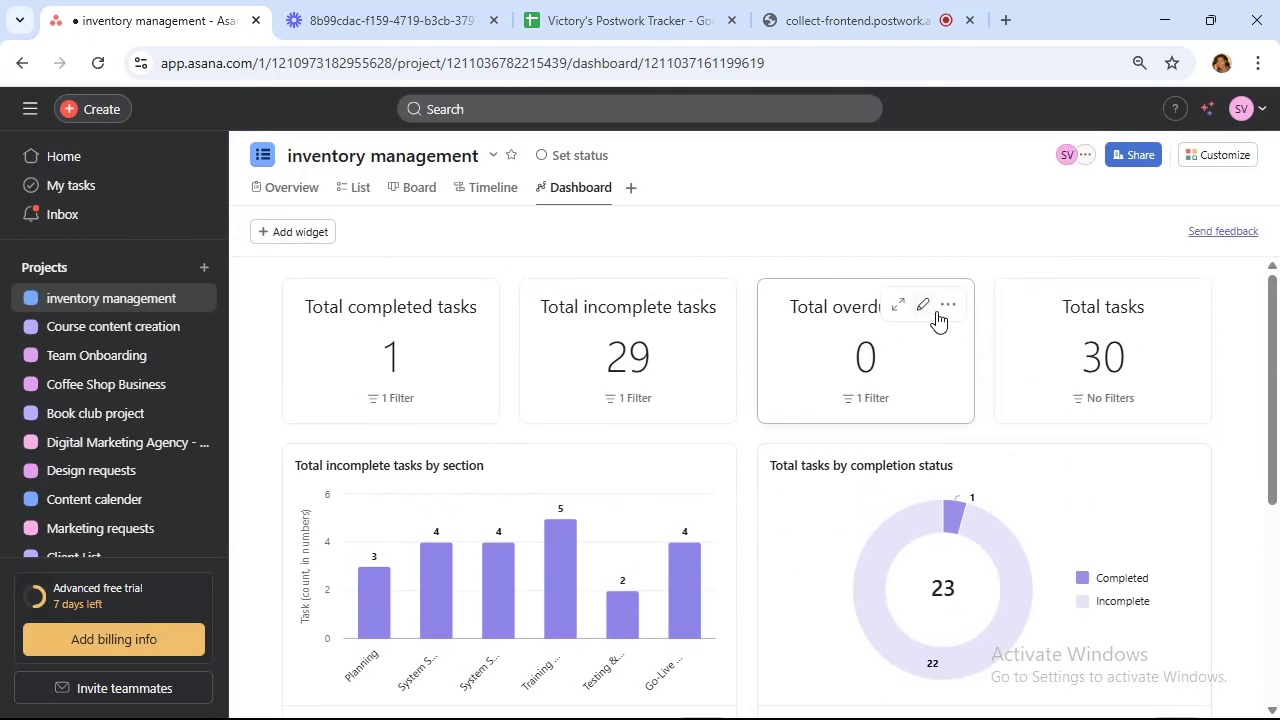 
left_click([946, 306])
 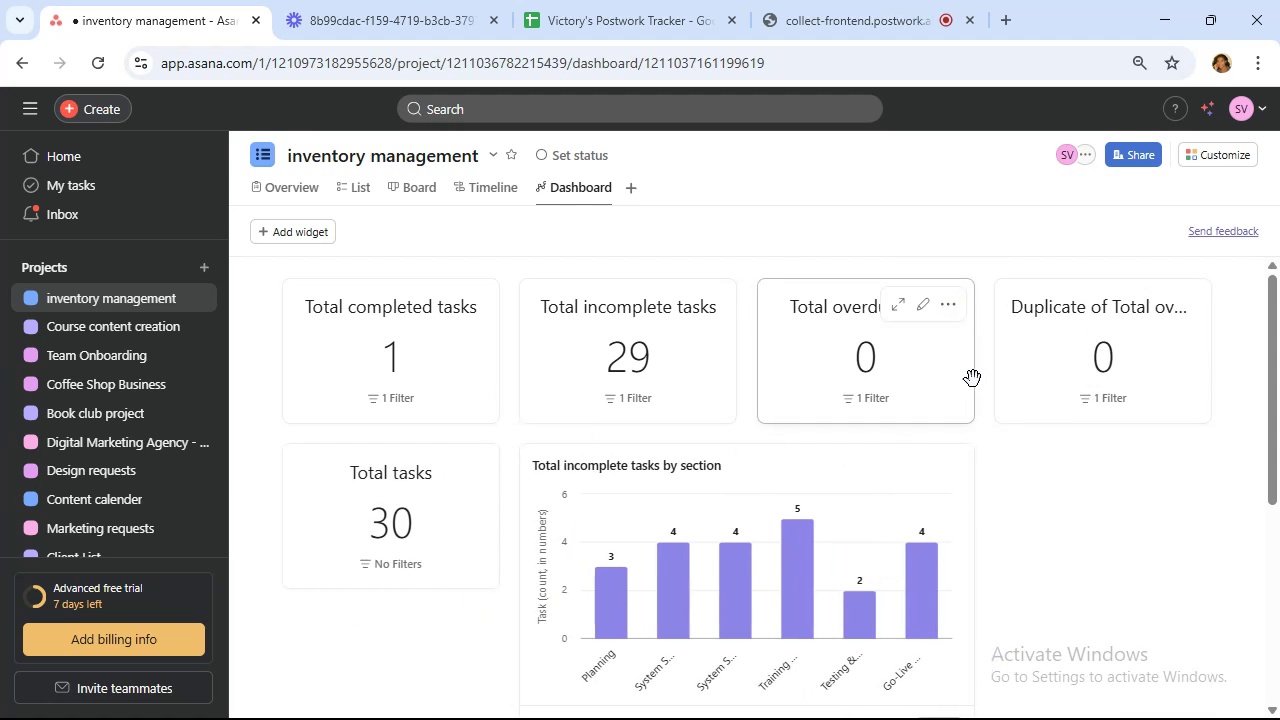 
left_click([943, 308])
 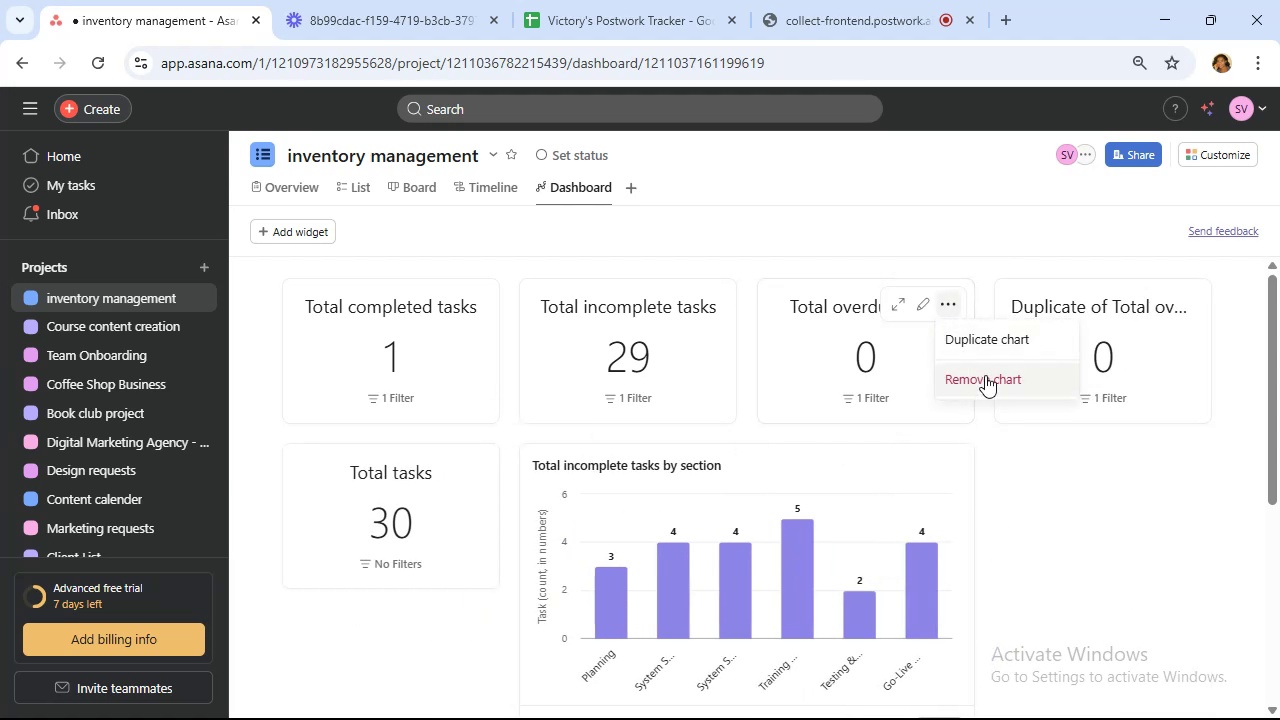 
left_click([985, 371])
 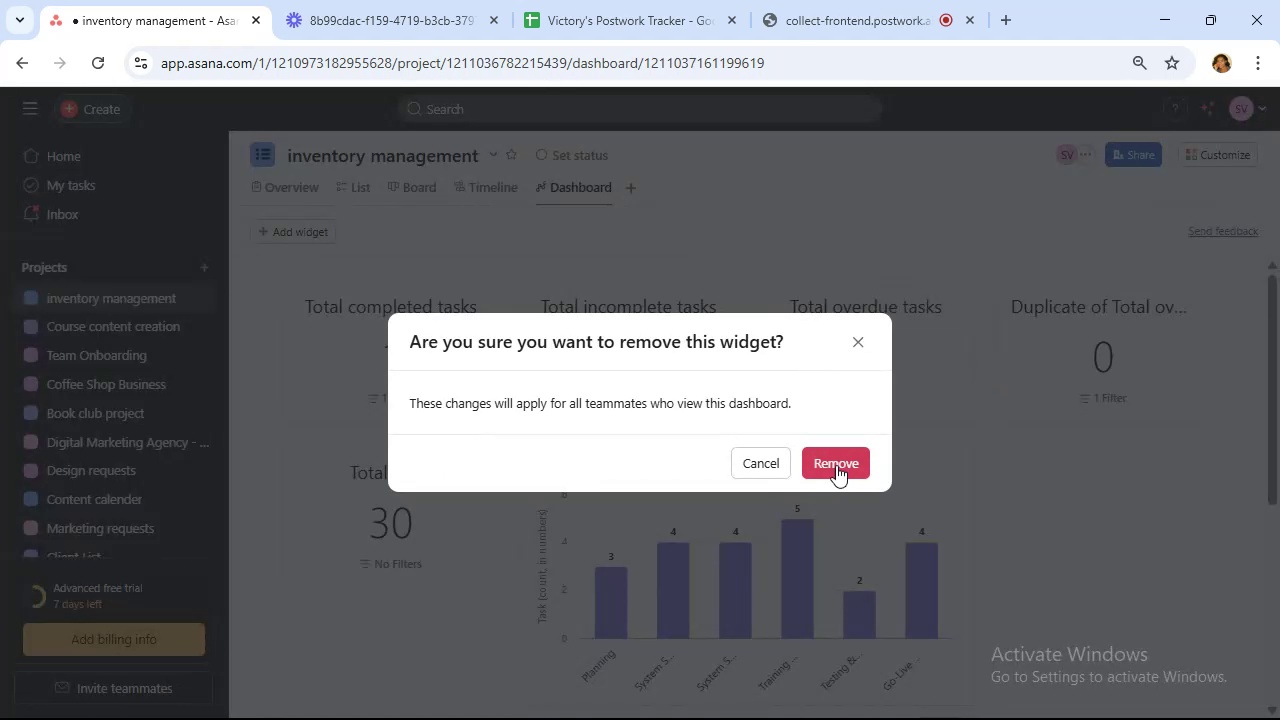 
left_click([835, 447])
 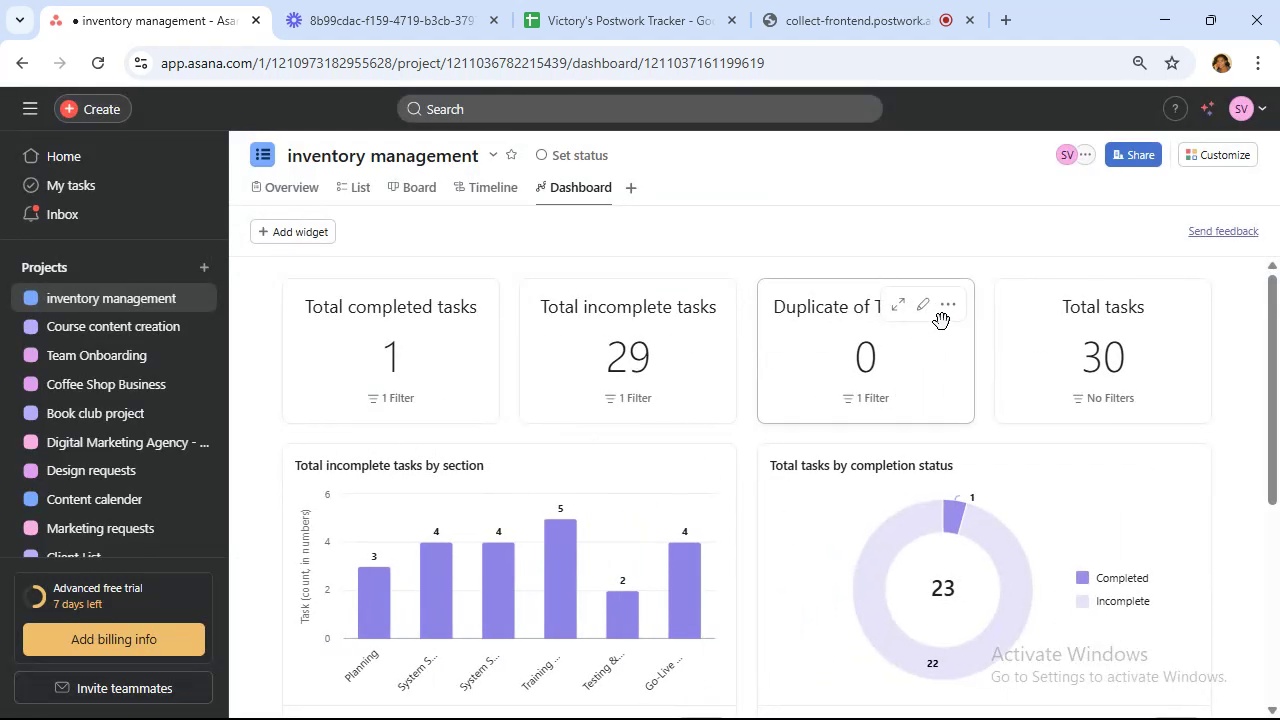 
left_click([949, 318])
 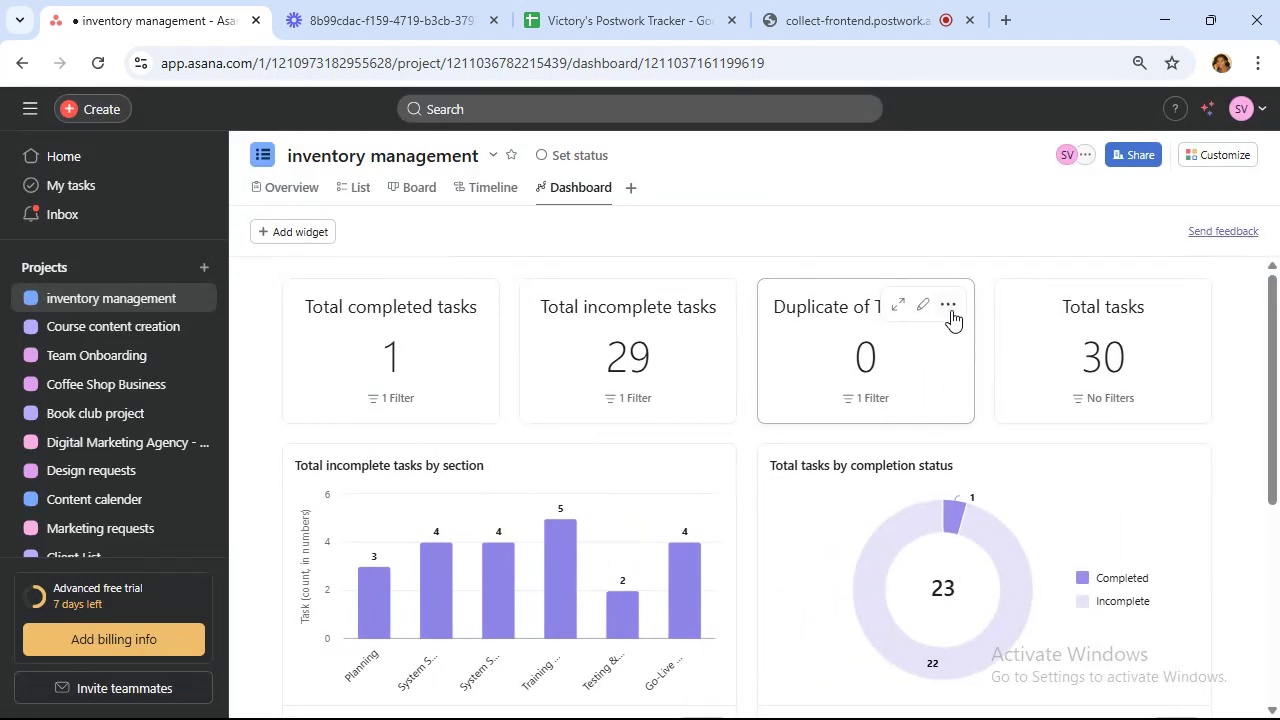 
left_click([952, 307])
 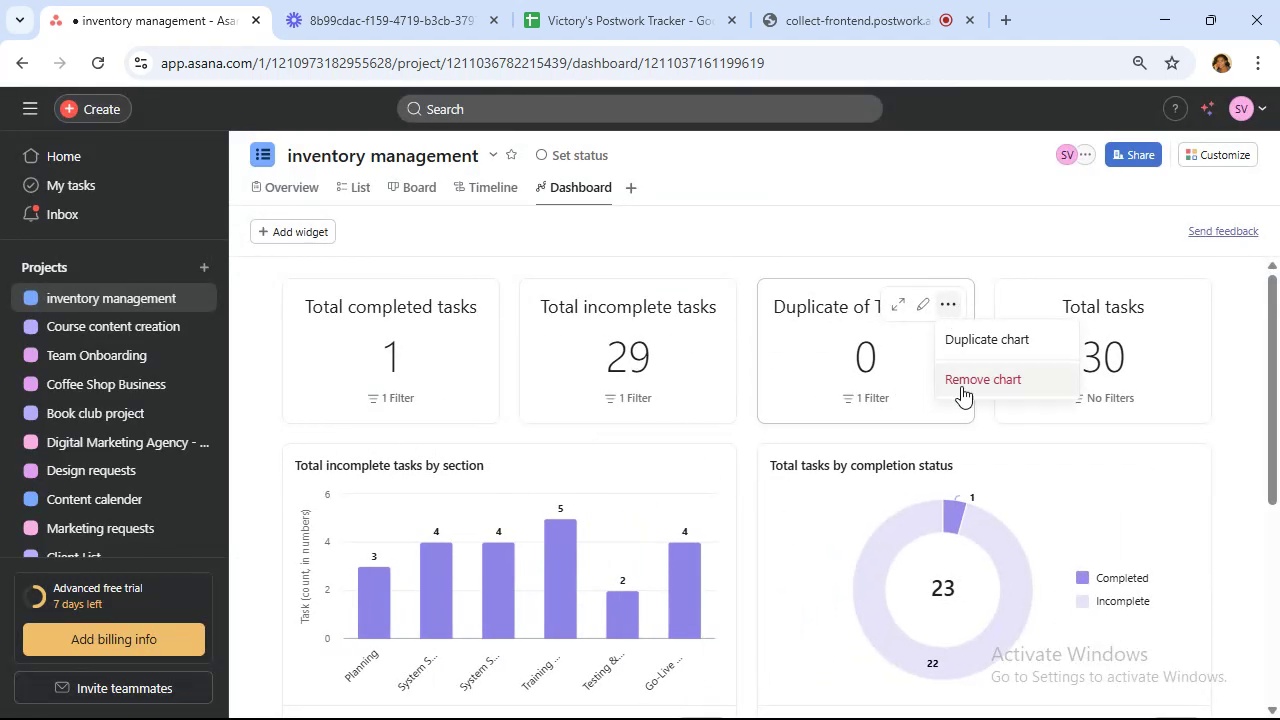 
left_click([962, 382])
 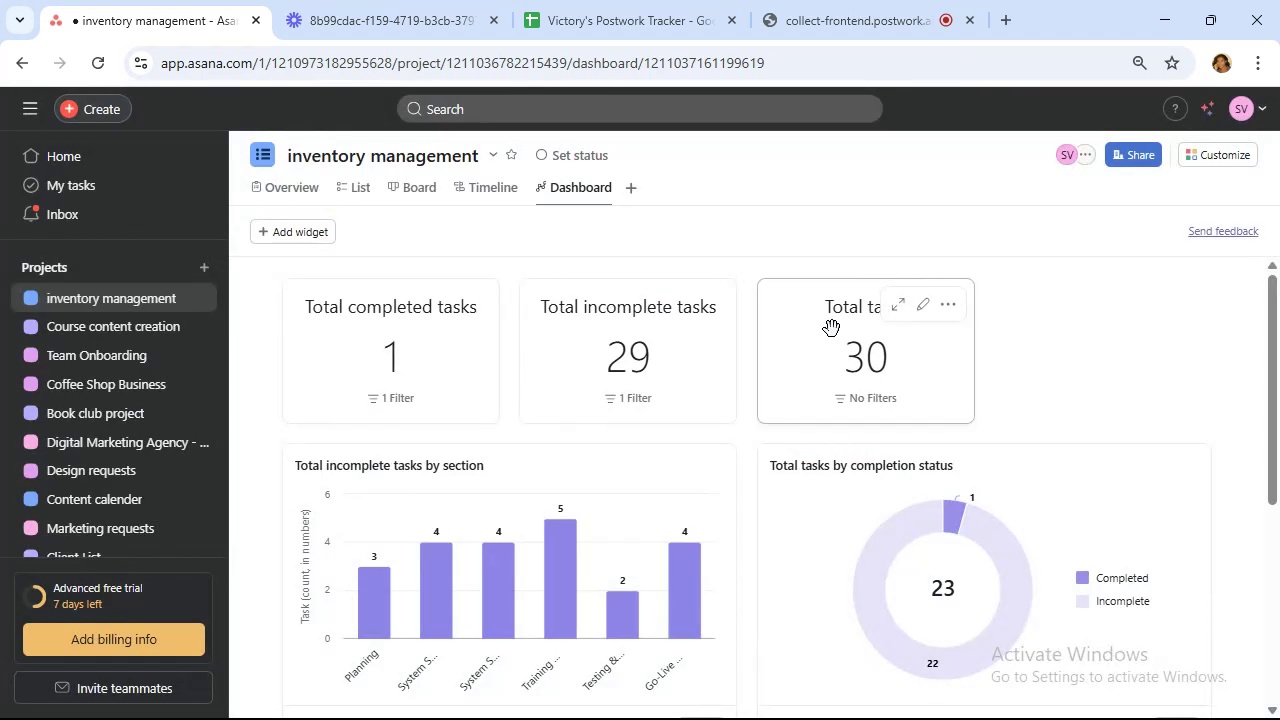 
left_click([937, 308])
 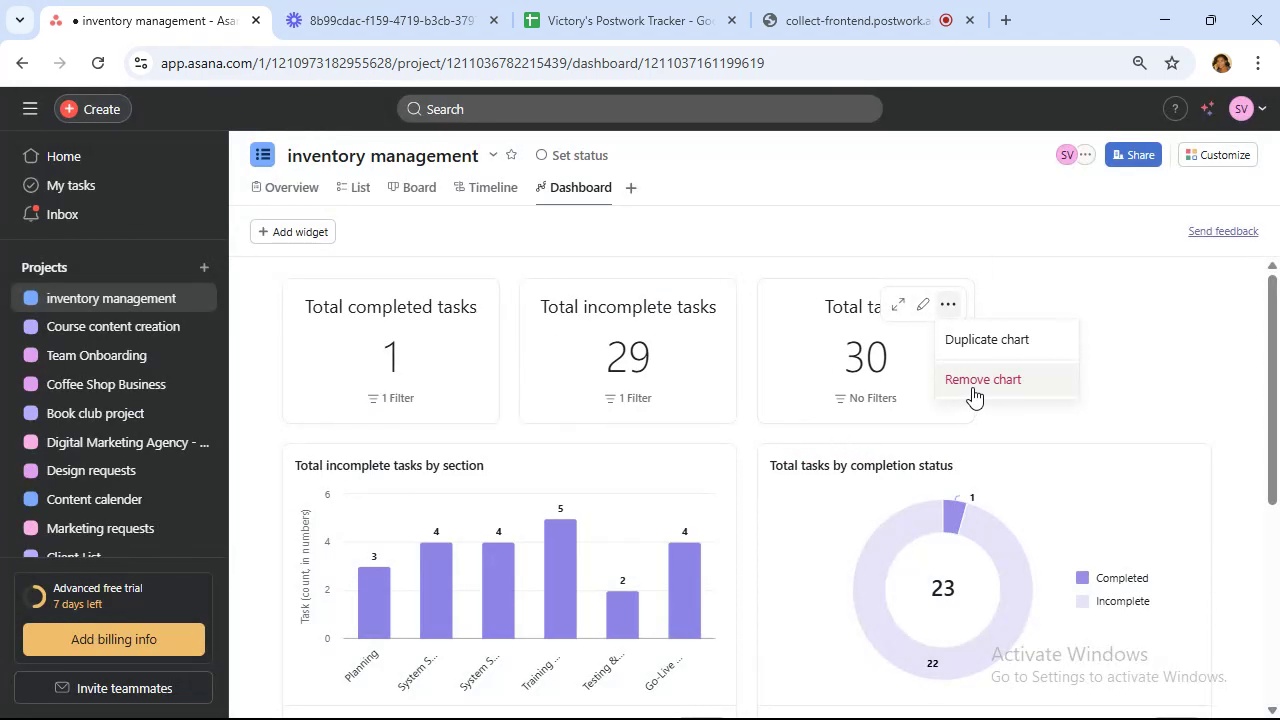 
left_click([972, 382])
 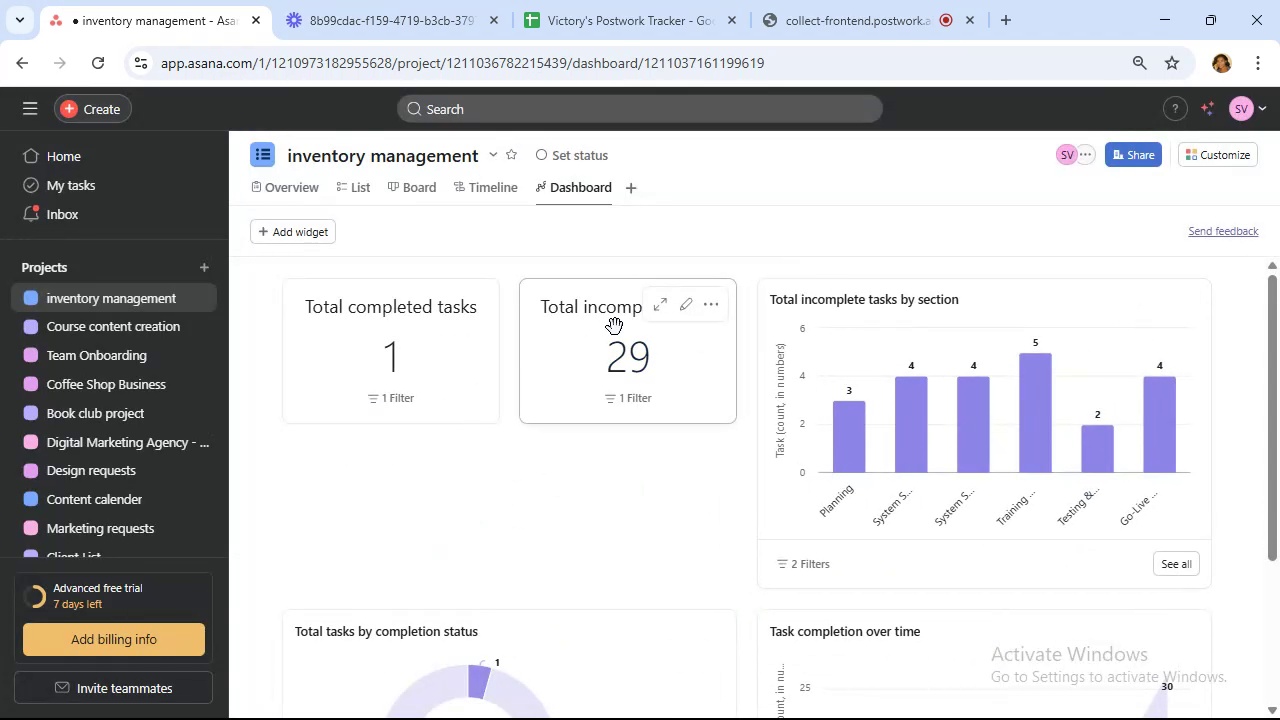 
left_click([718, 301])
 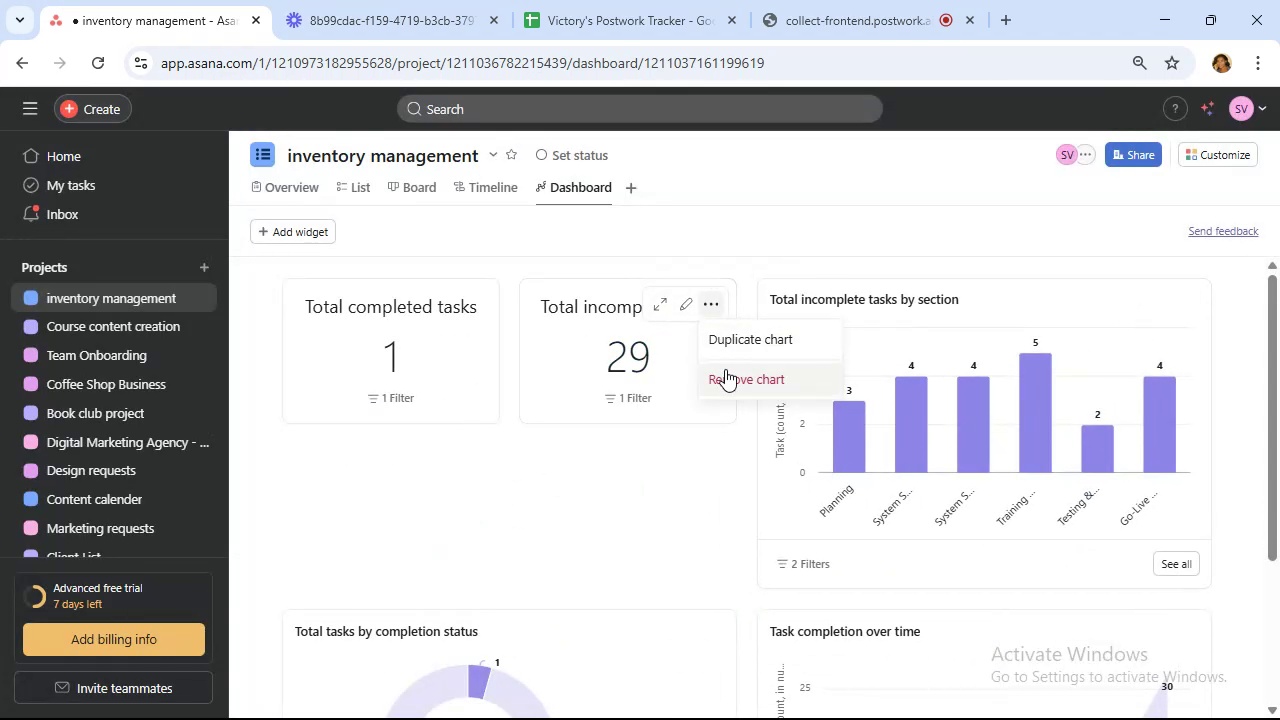 
left_click([725, 369])
 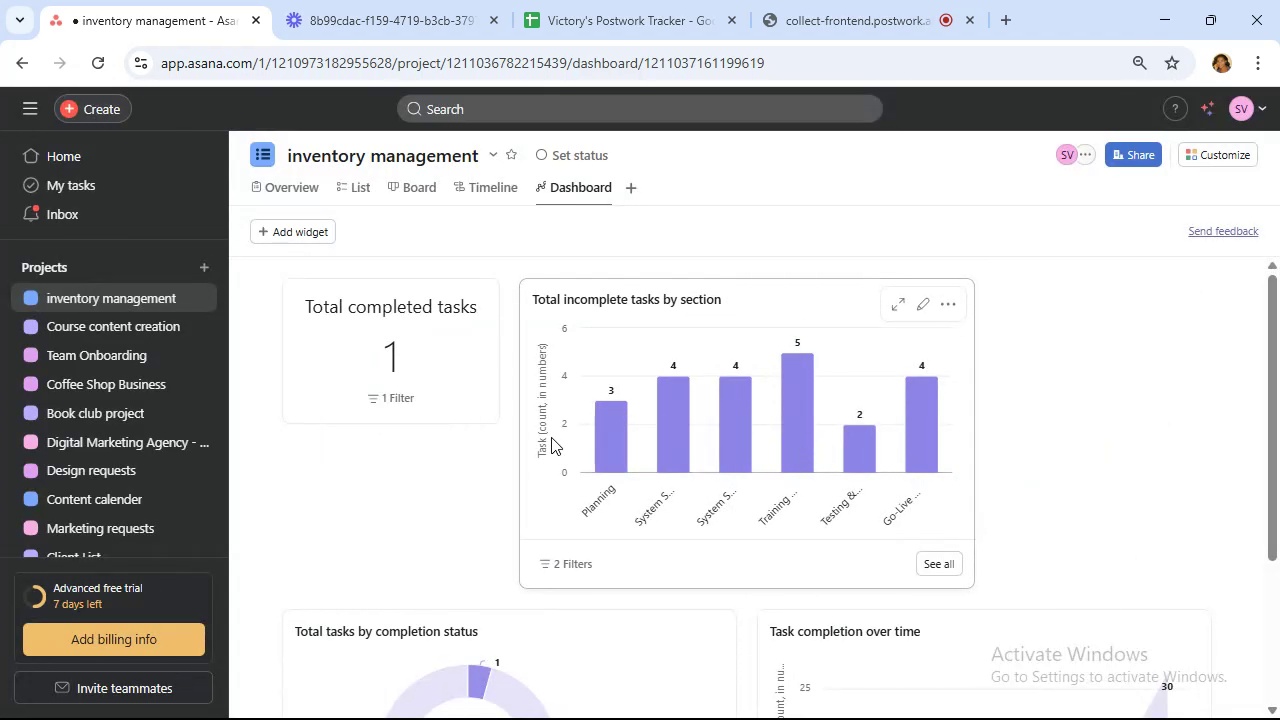 
scroll: coordinate [540, 417], scroll_direction: down, amount: 2.0
 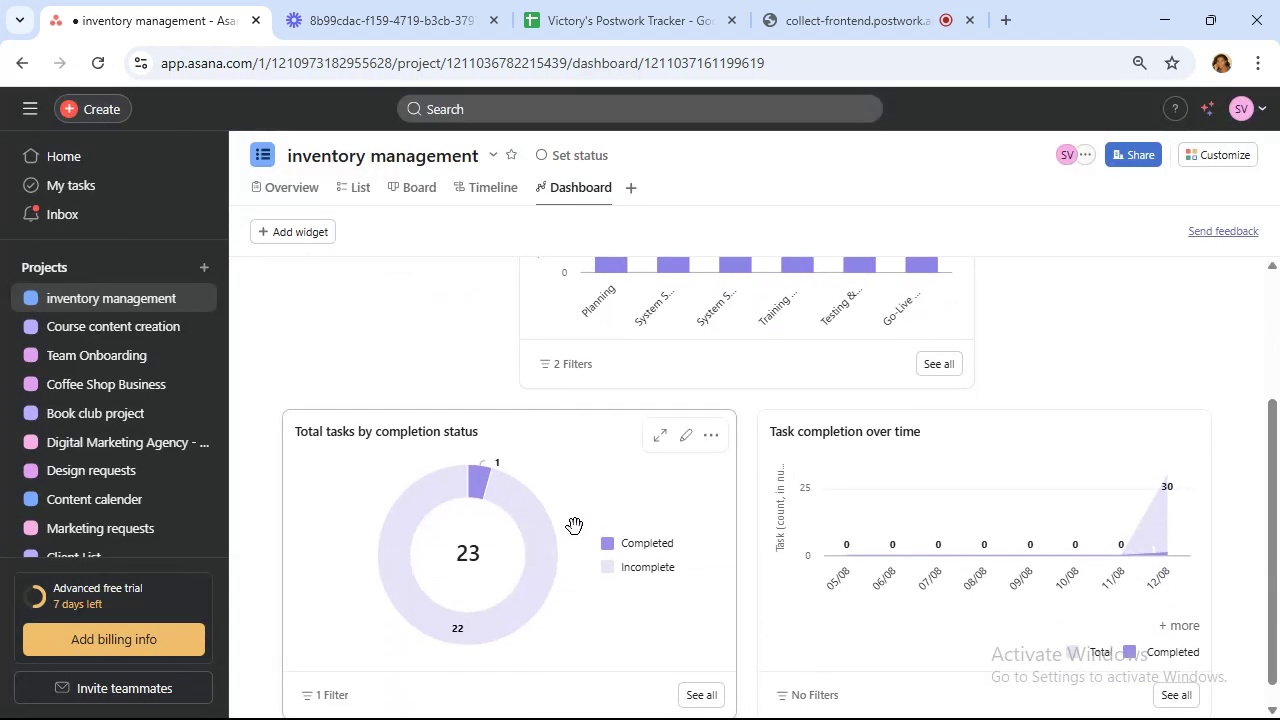 
left_click([319, 232])
 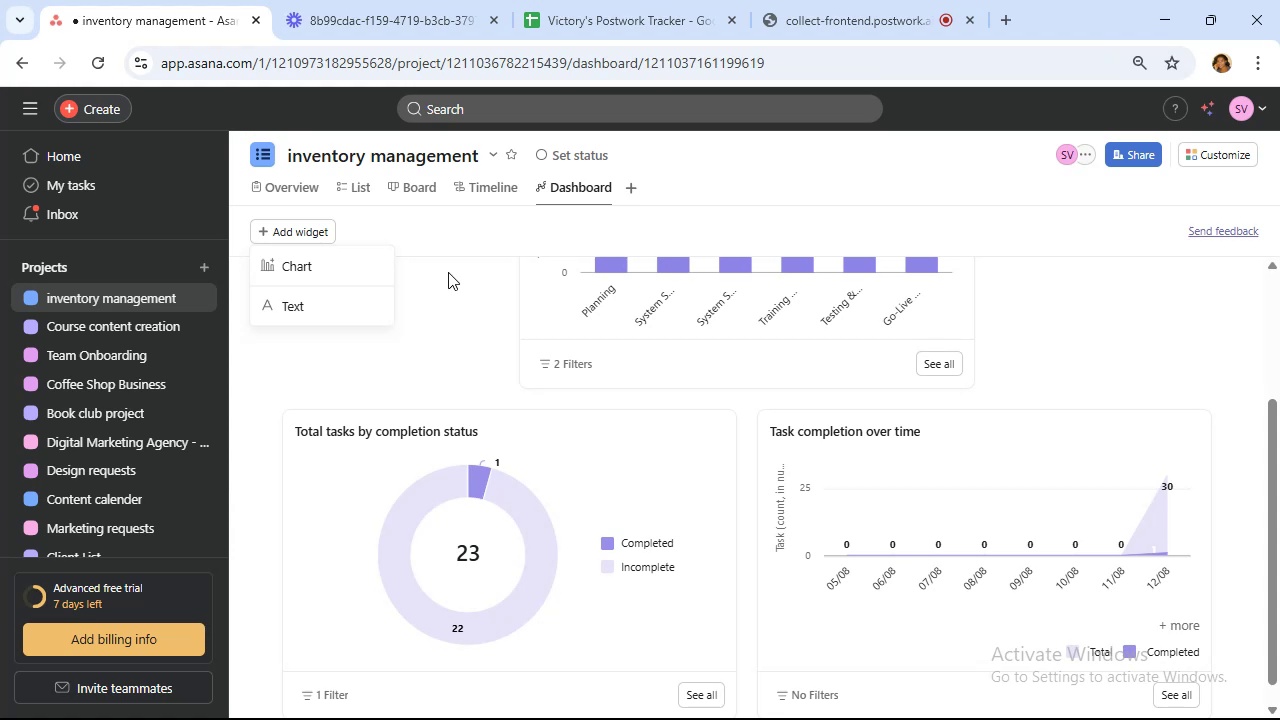 
wait(19.62)
 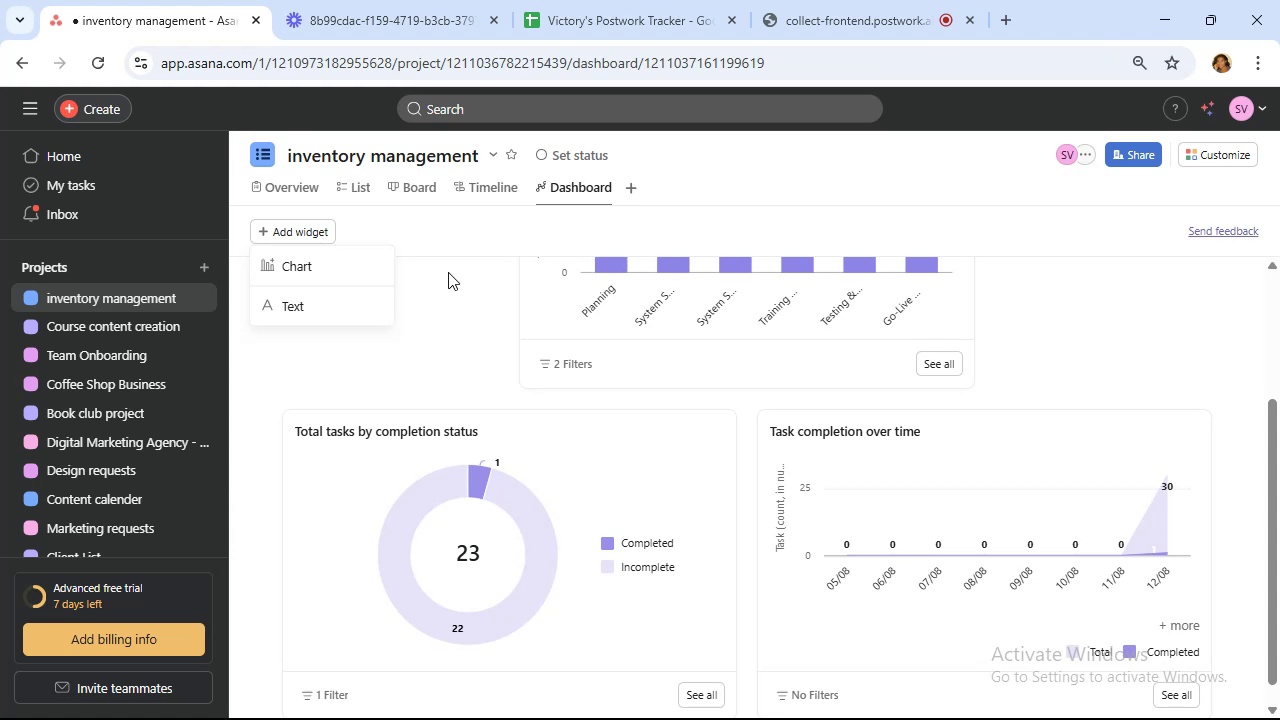 
left_click([336, 267])
 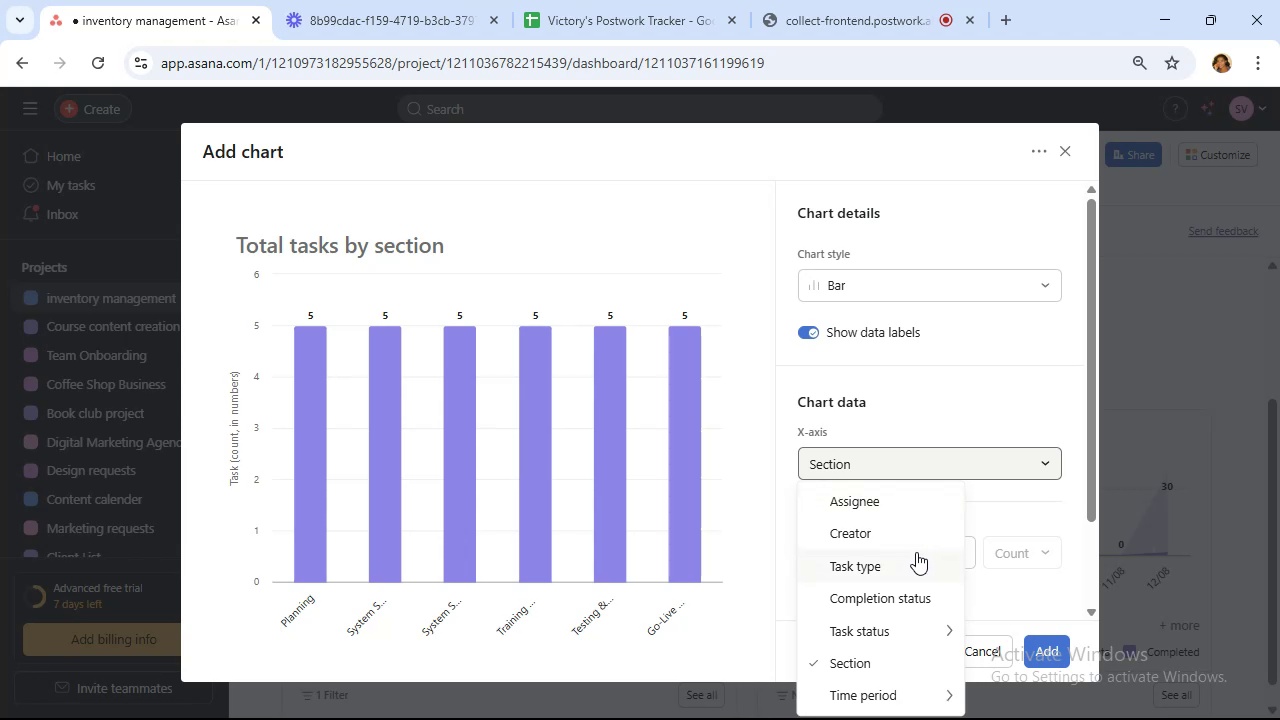 
wait(6.57)
 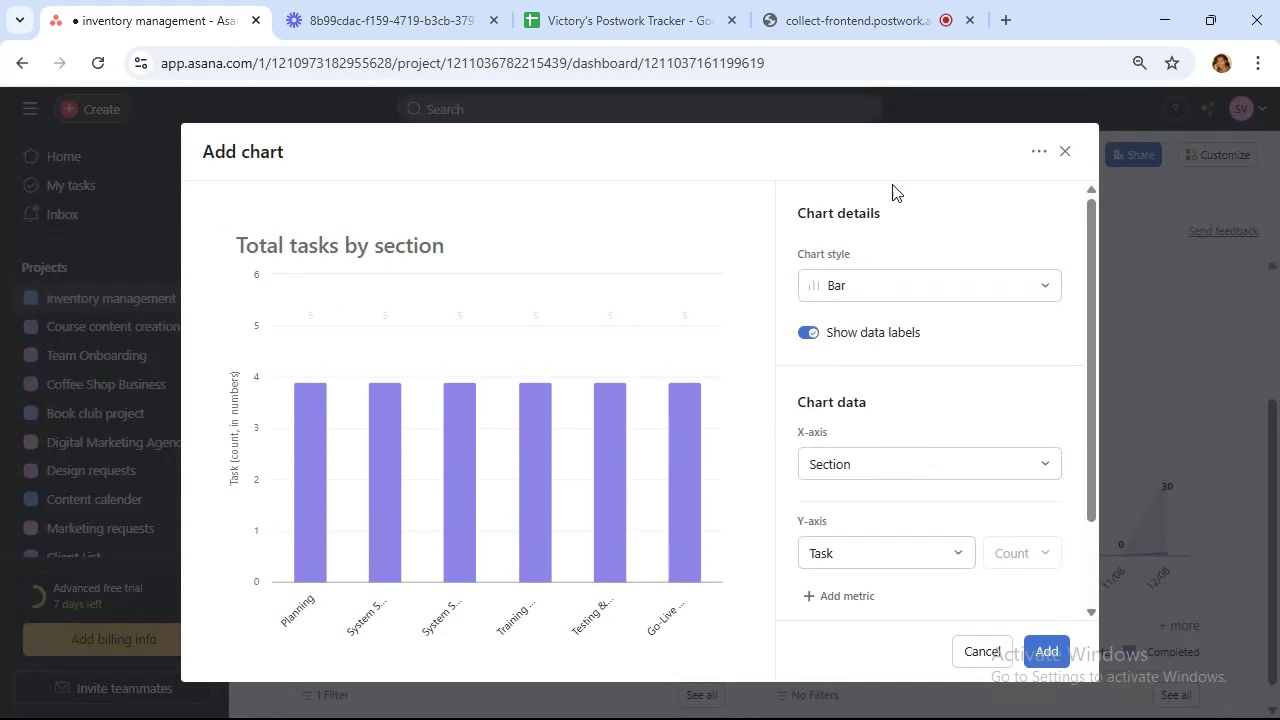 
left_click([906, 555])
 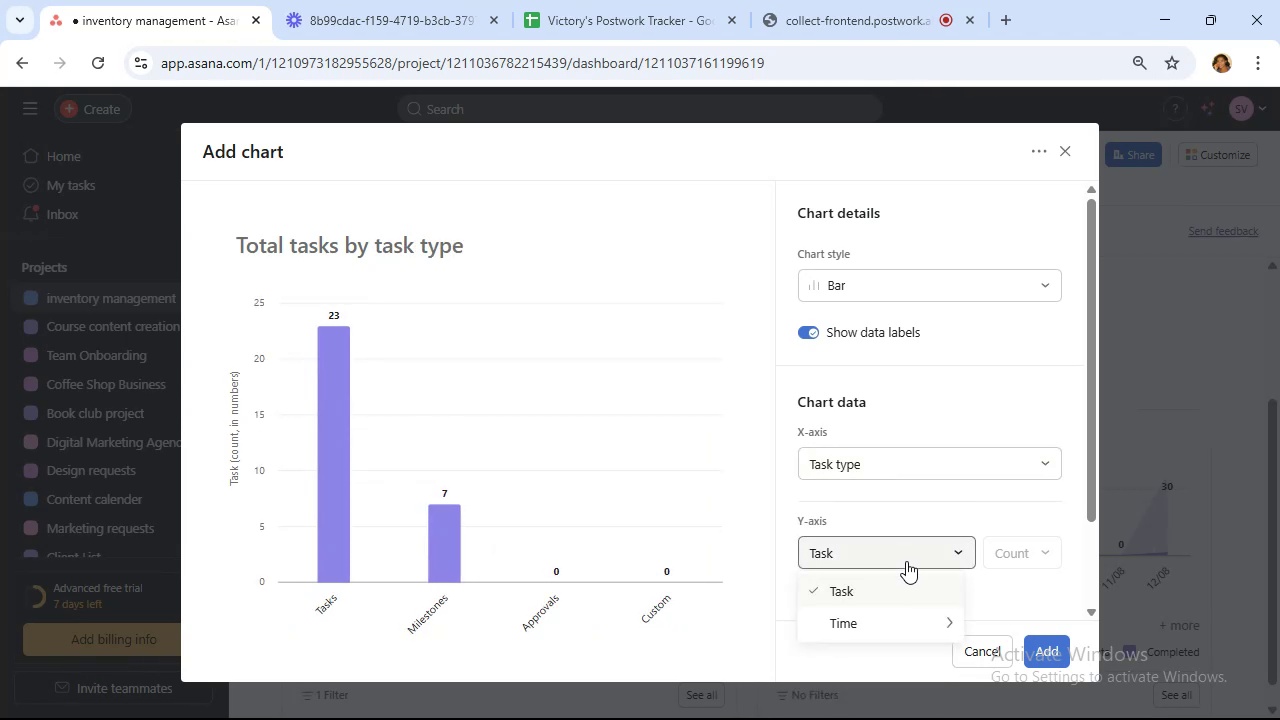 
left_click([906, 553])
 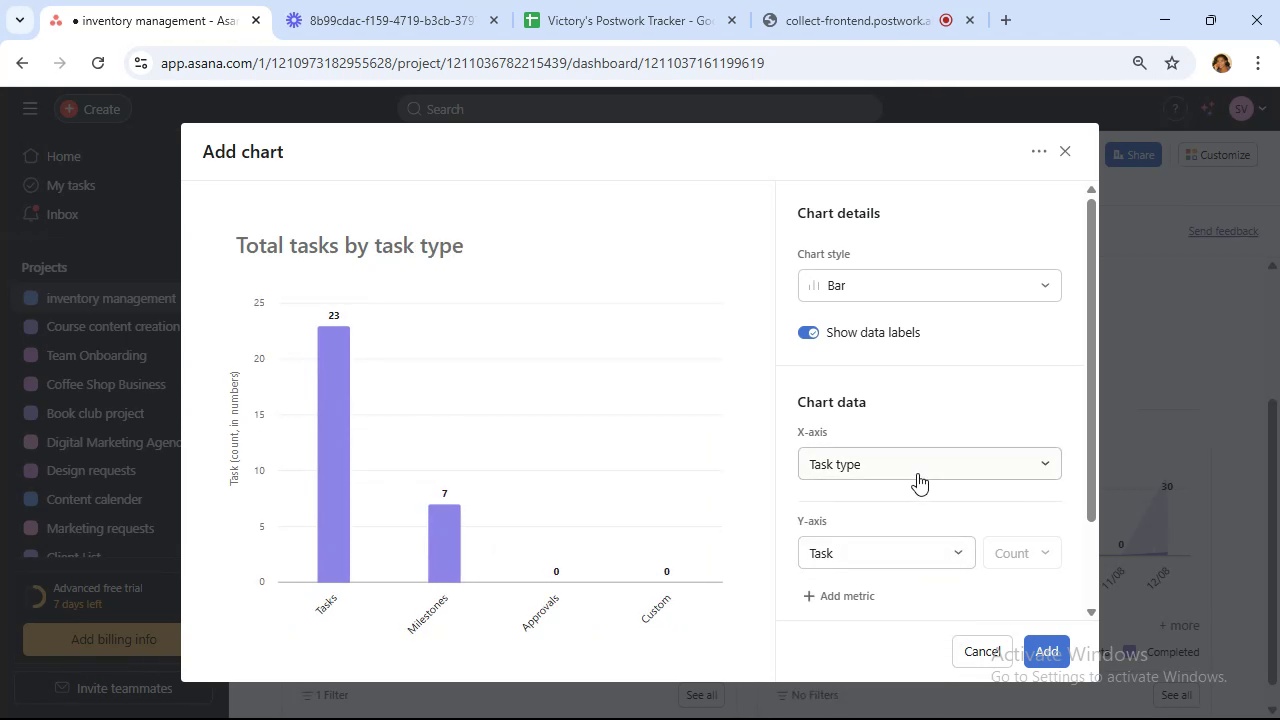 
scroll: coordinate [920, 466], scroll_direction: down, amount: 2.0
 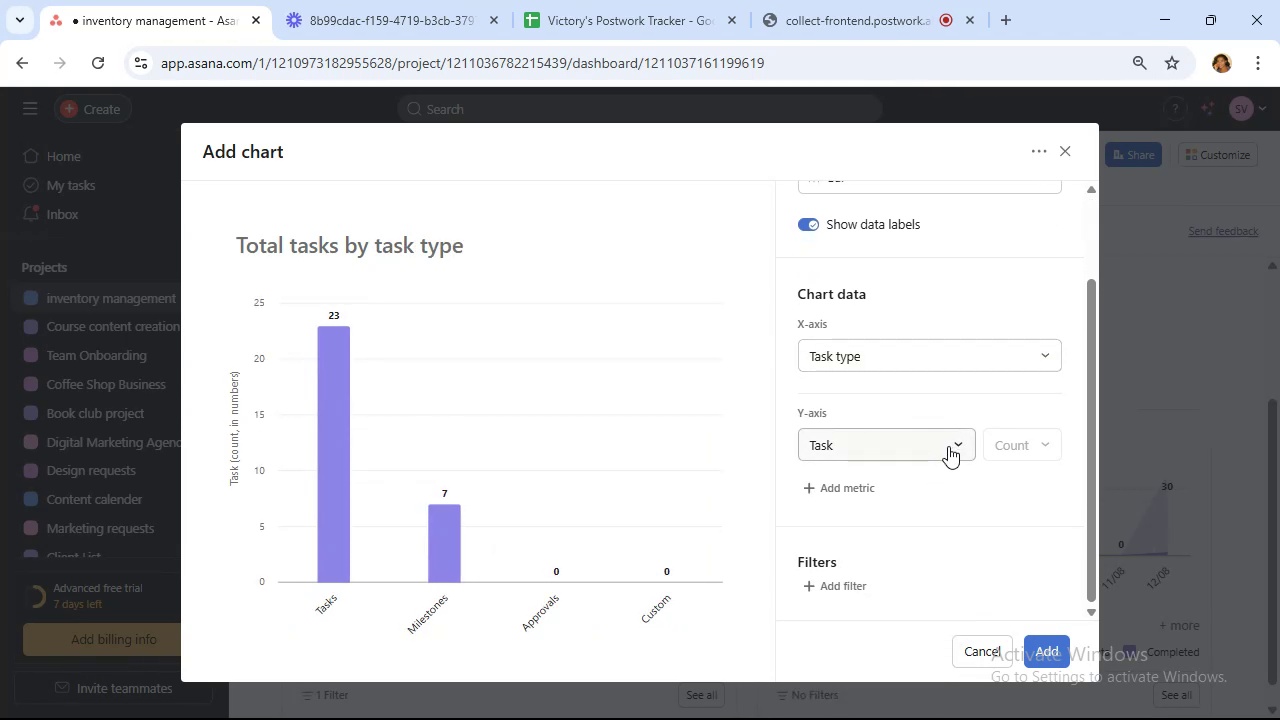 
left_click([947, 450])
 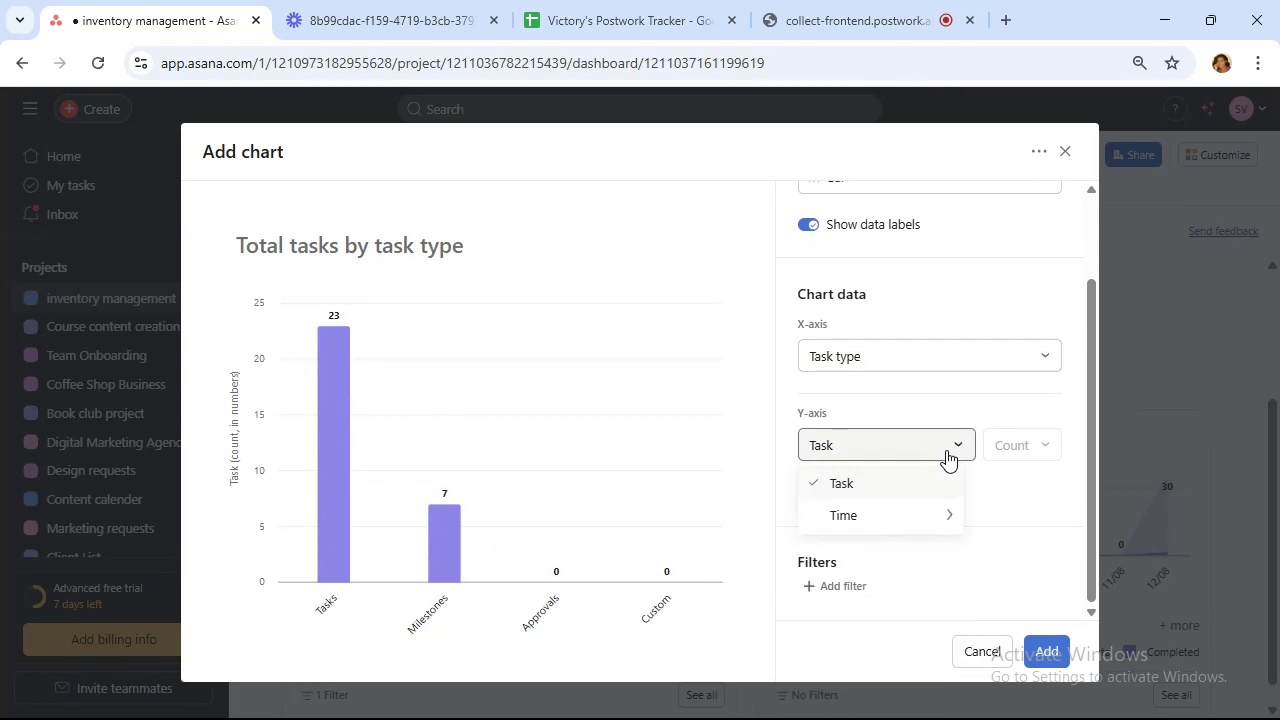 
mouse_move([941, 491])
 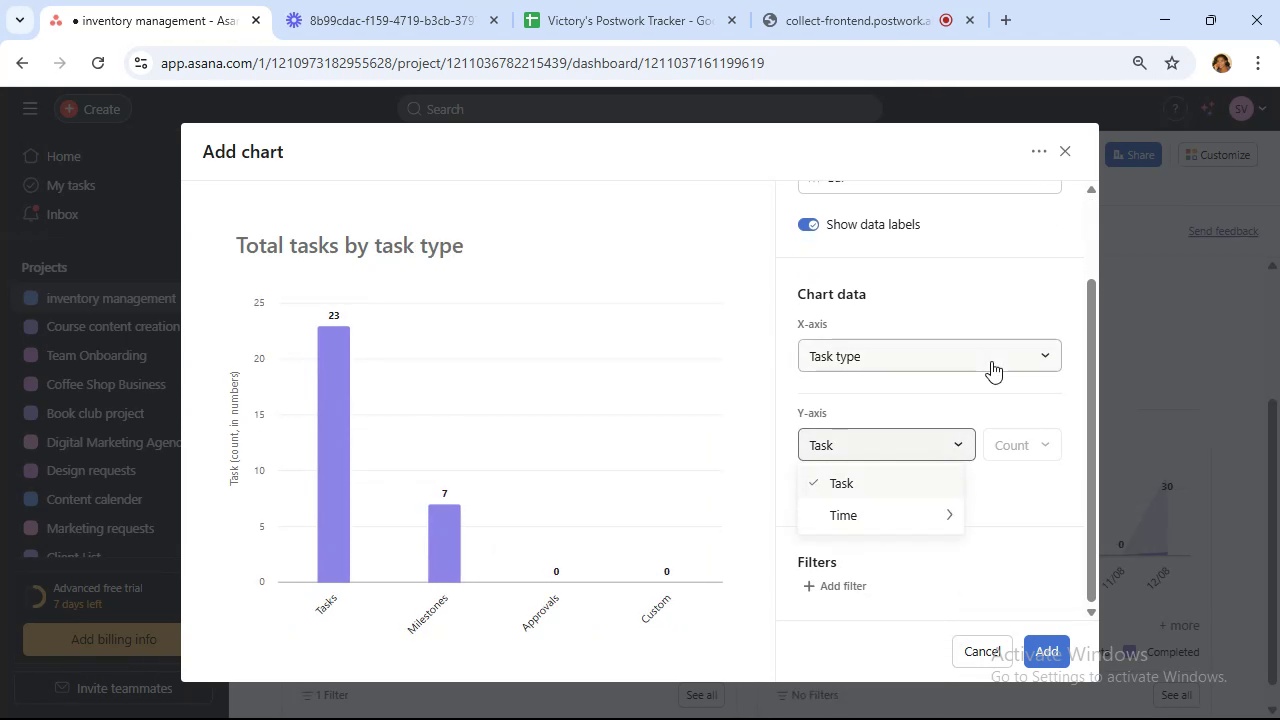 
left_click([991, 361])
 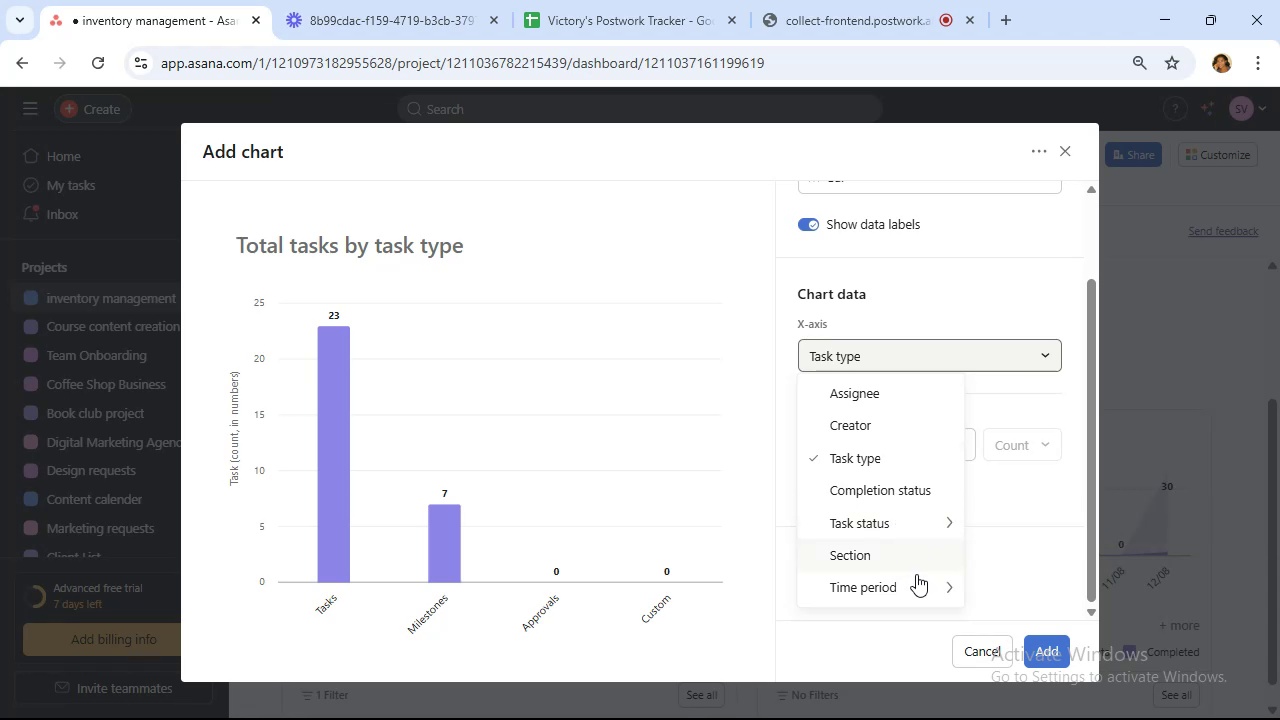 
scroll: coordinate [932, 545], scroll_direction: up, amount: 3.0
 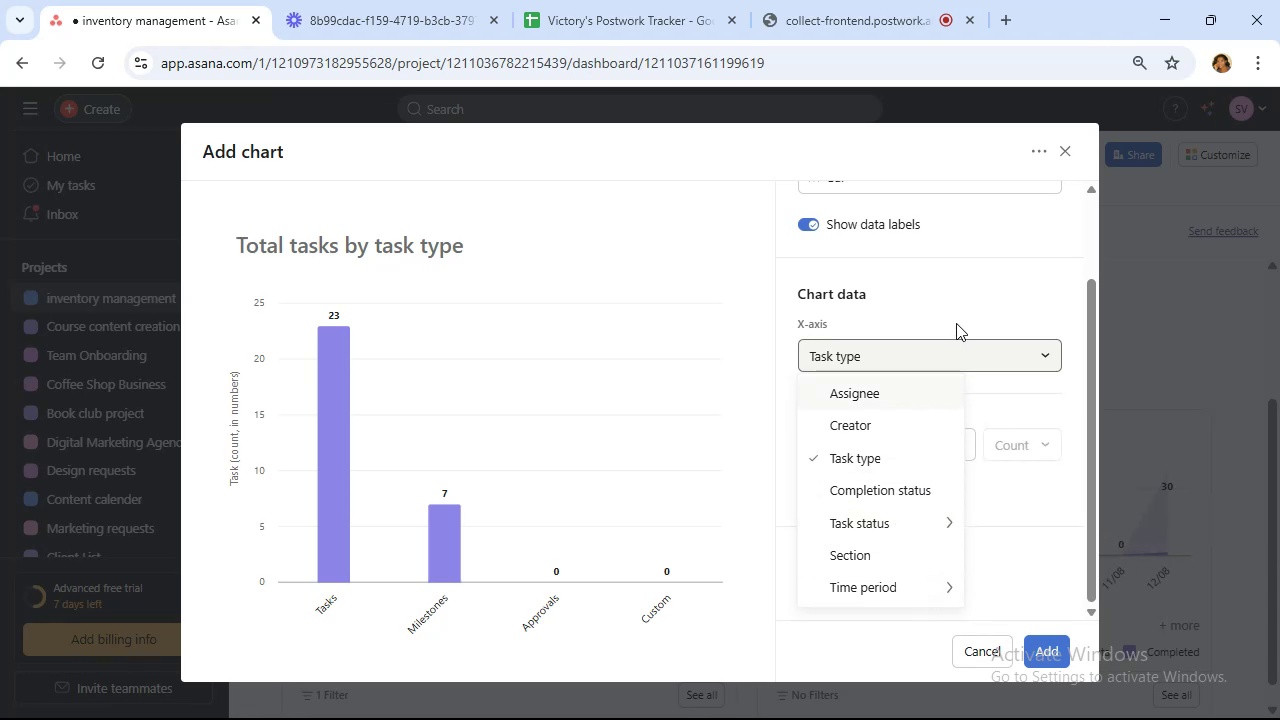 
left_click([956, 309])
 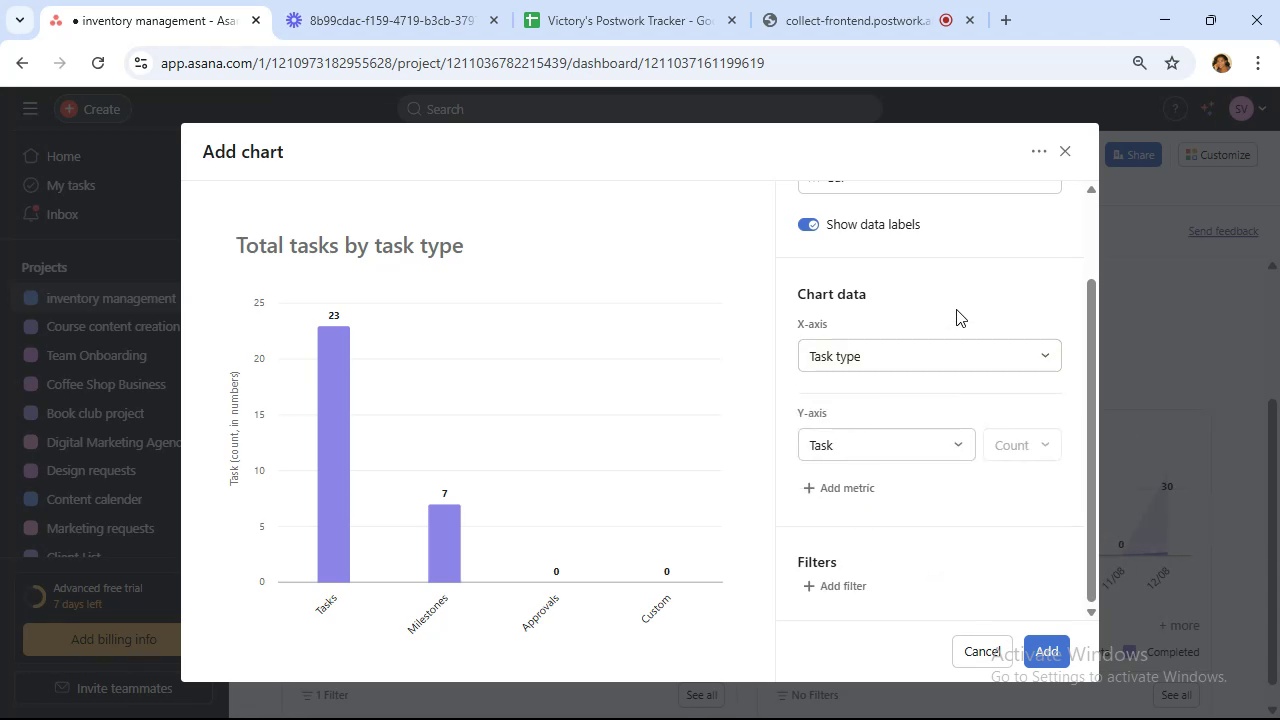 
scroll: coordinate [956, 308], scroll_direction: up, amount: 3.0
 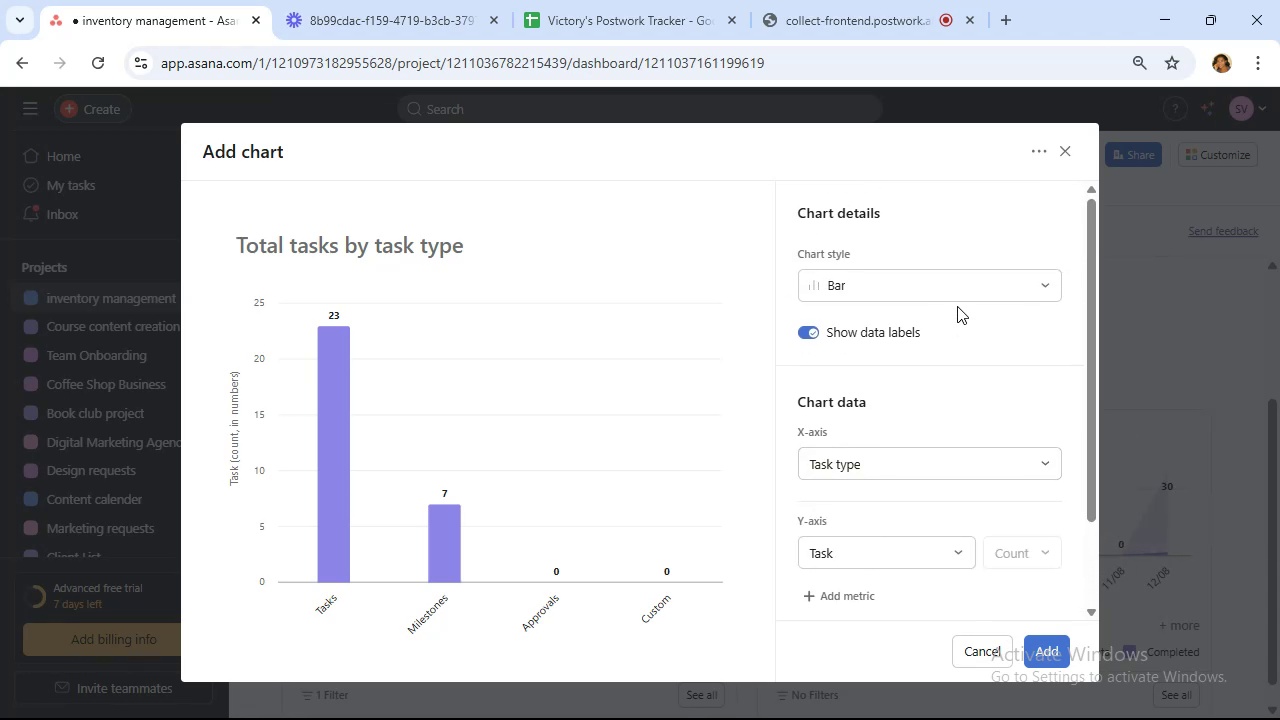 
scroll: coordinate [961, 328], scroll_direction: down, amount: 4.0
 